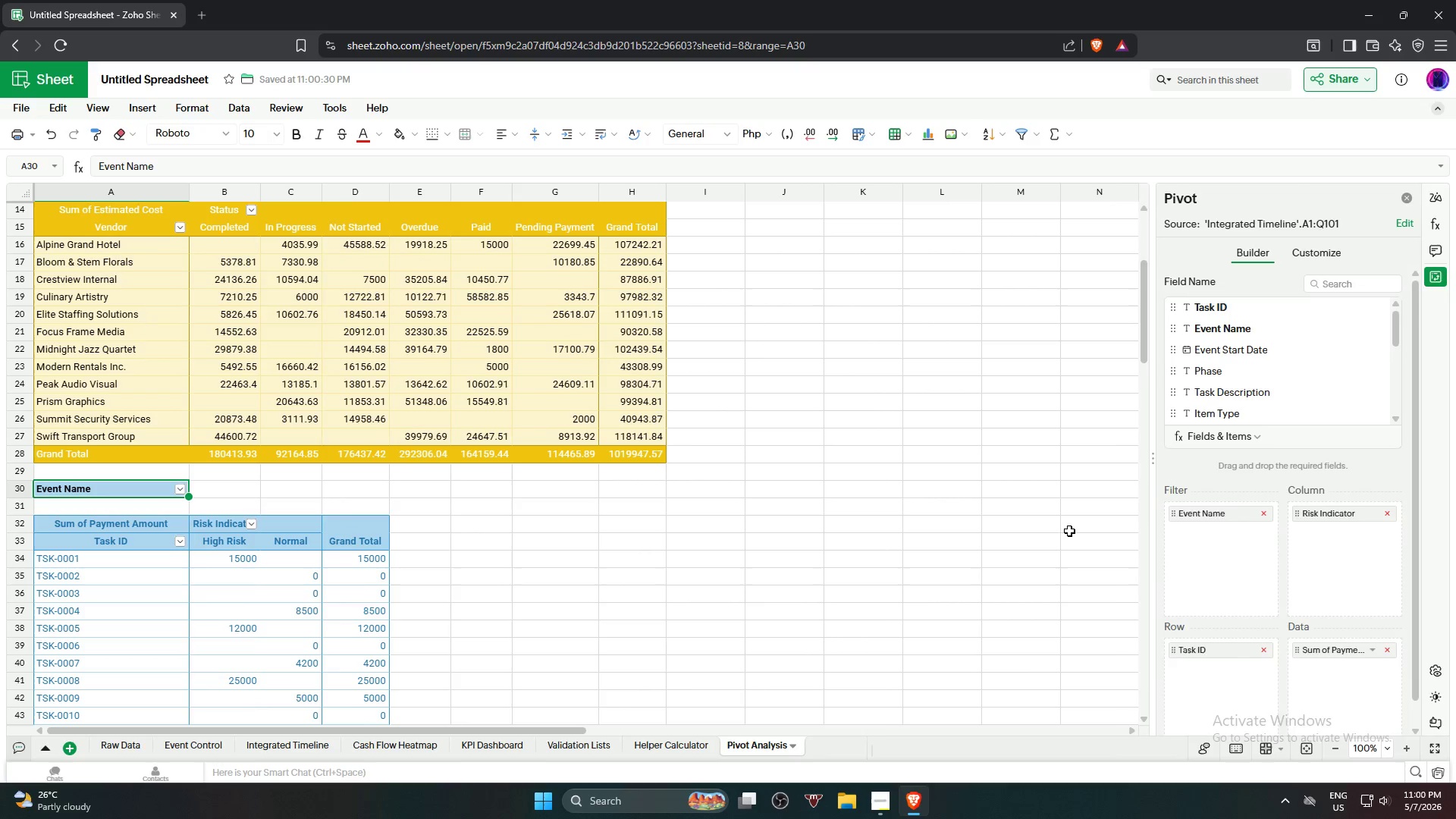 
left_click([924, 528])
 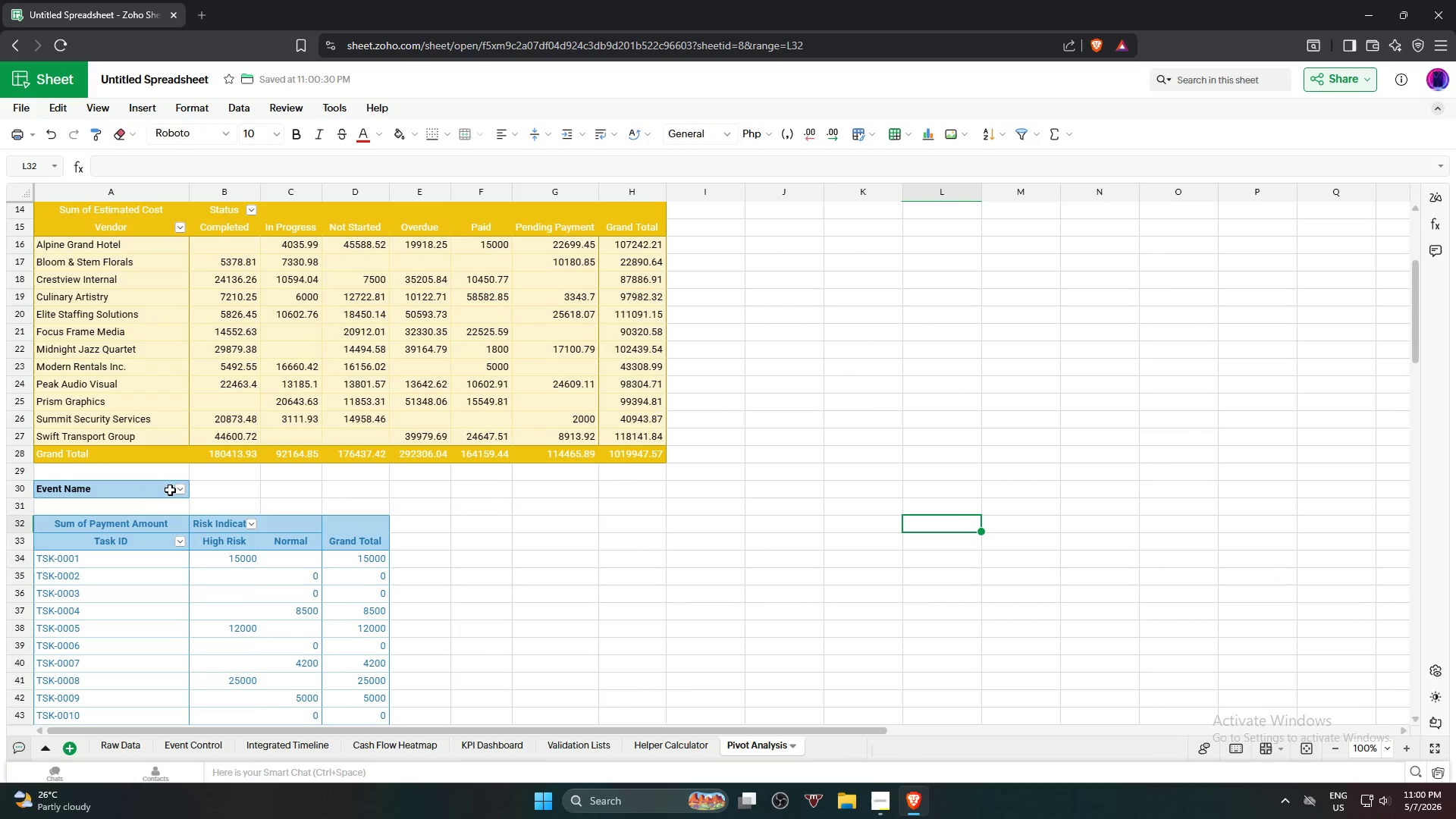 
left_click([176, 491])
 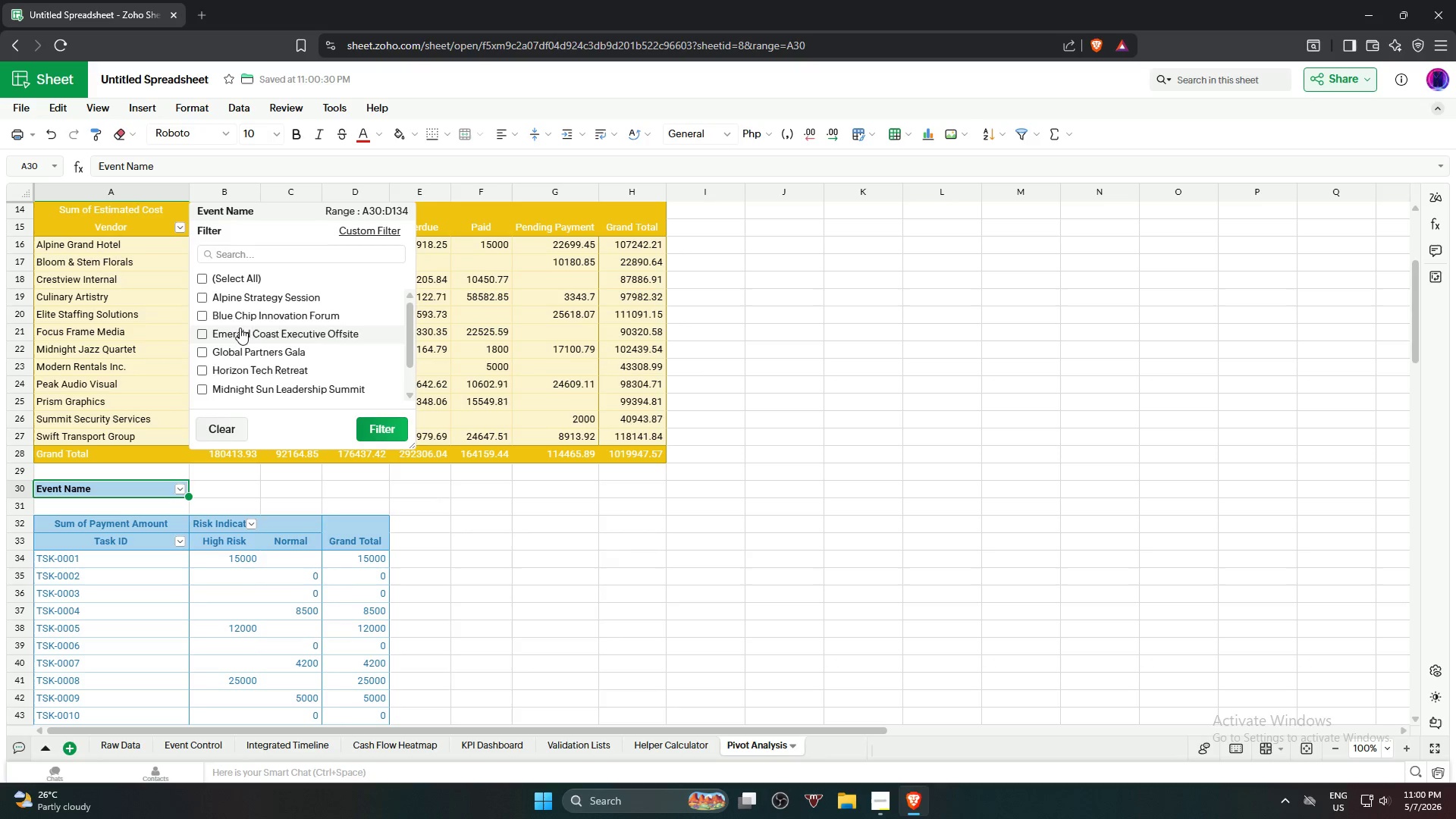 
left_click([238, 301])
 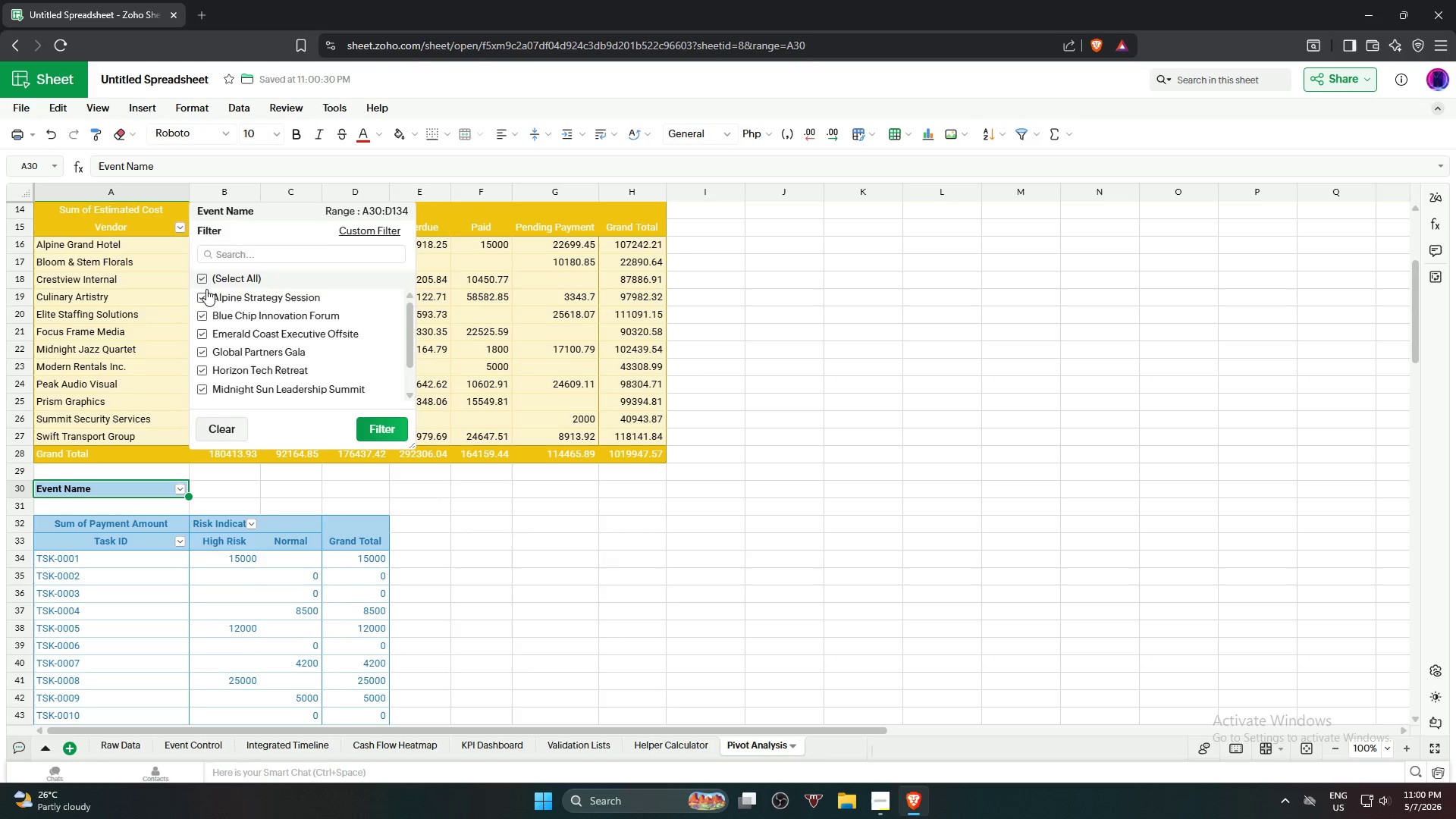 
left_click([375, 425])
 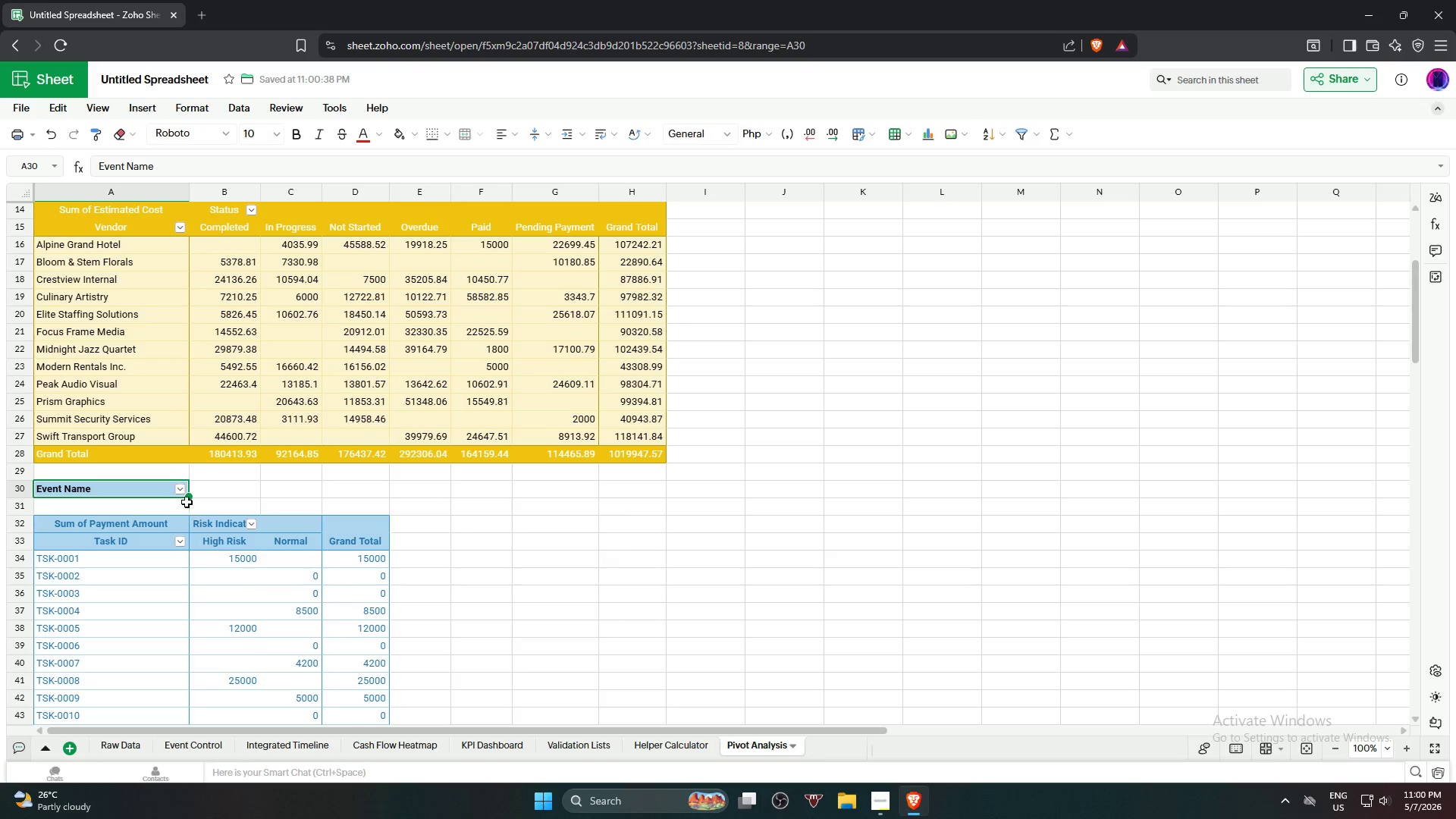 
left_click([178, 493])
 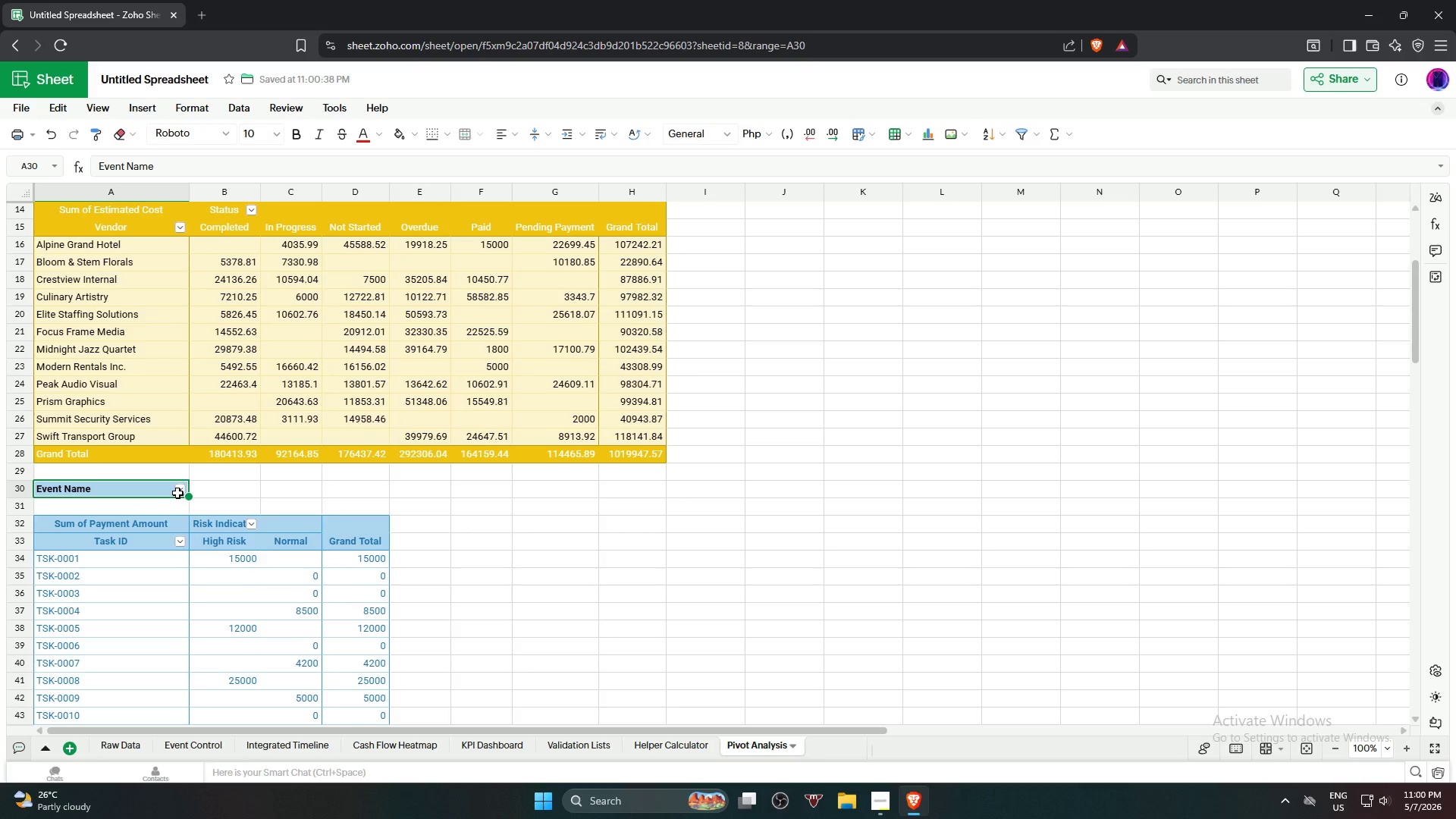 
left_click([177, 491])
 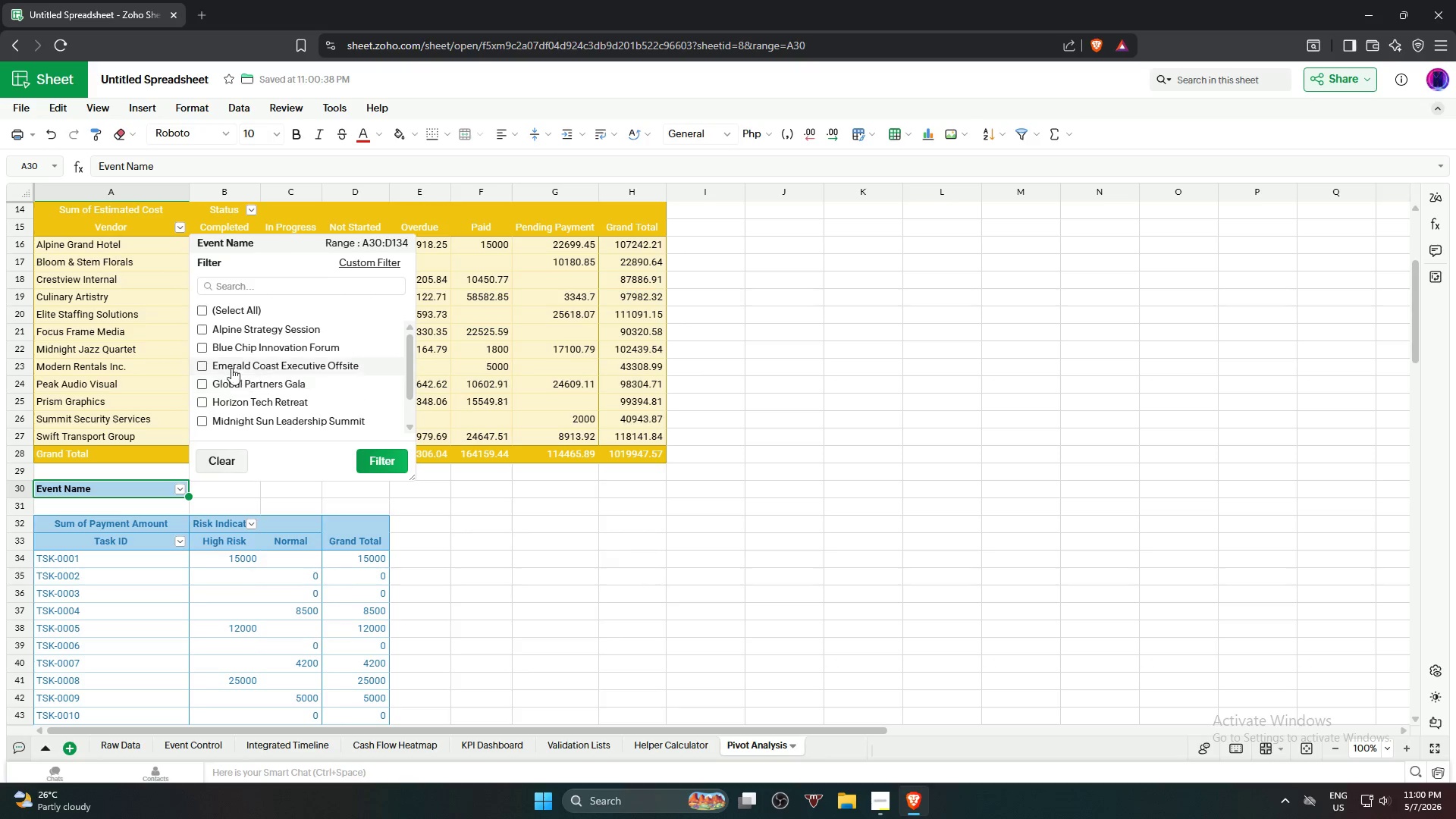 
left_click([232, 363])
 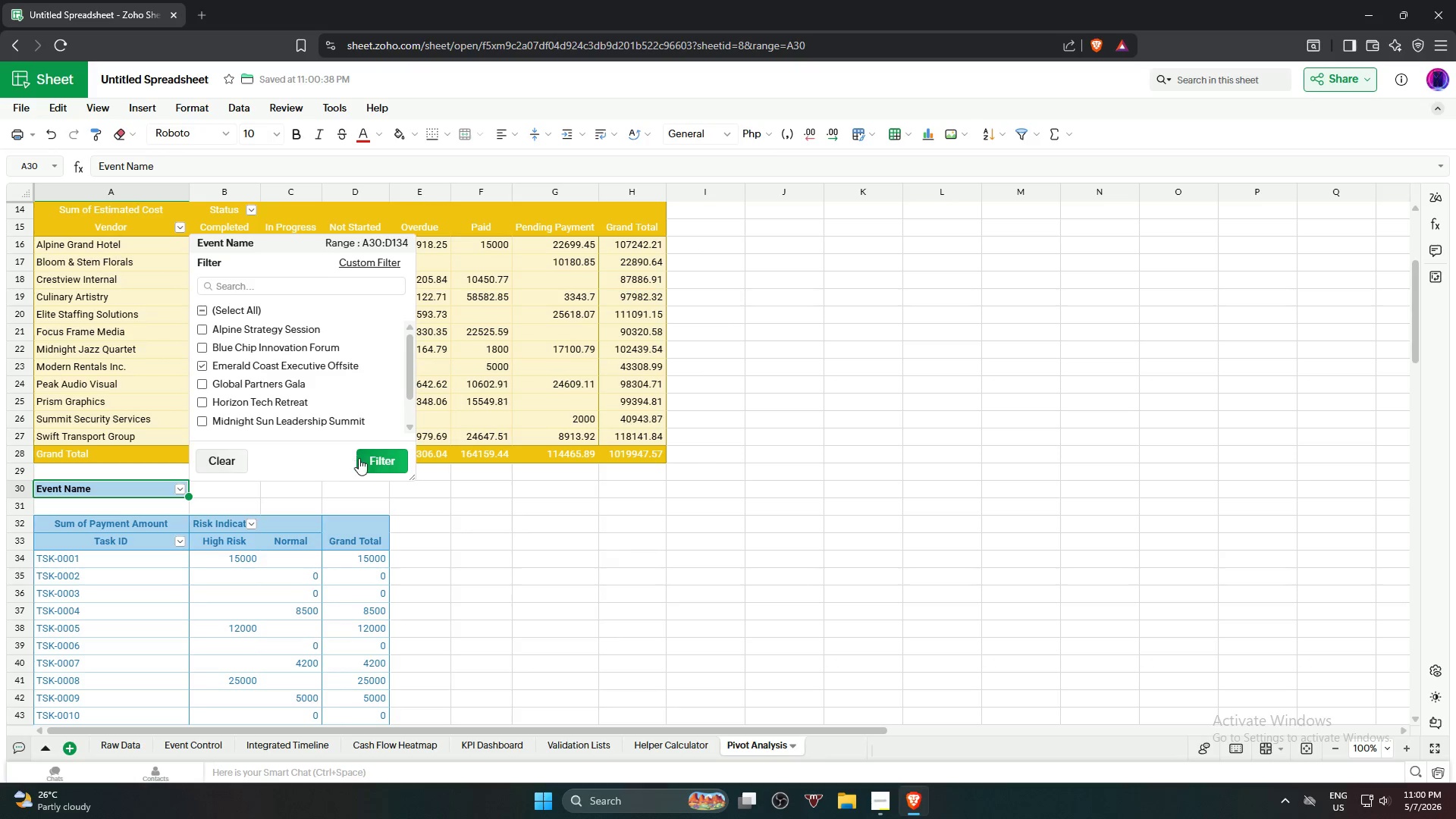 
left_click([395, 465])
 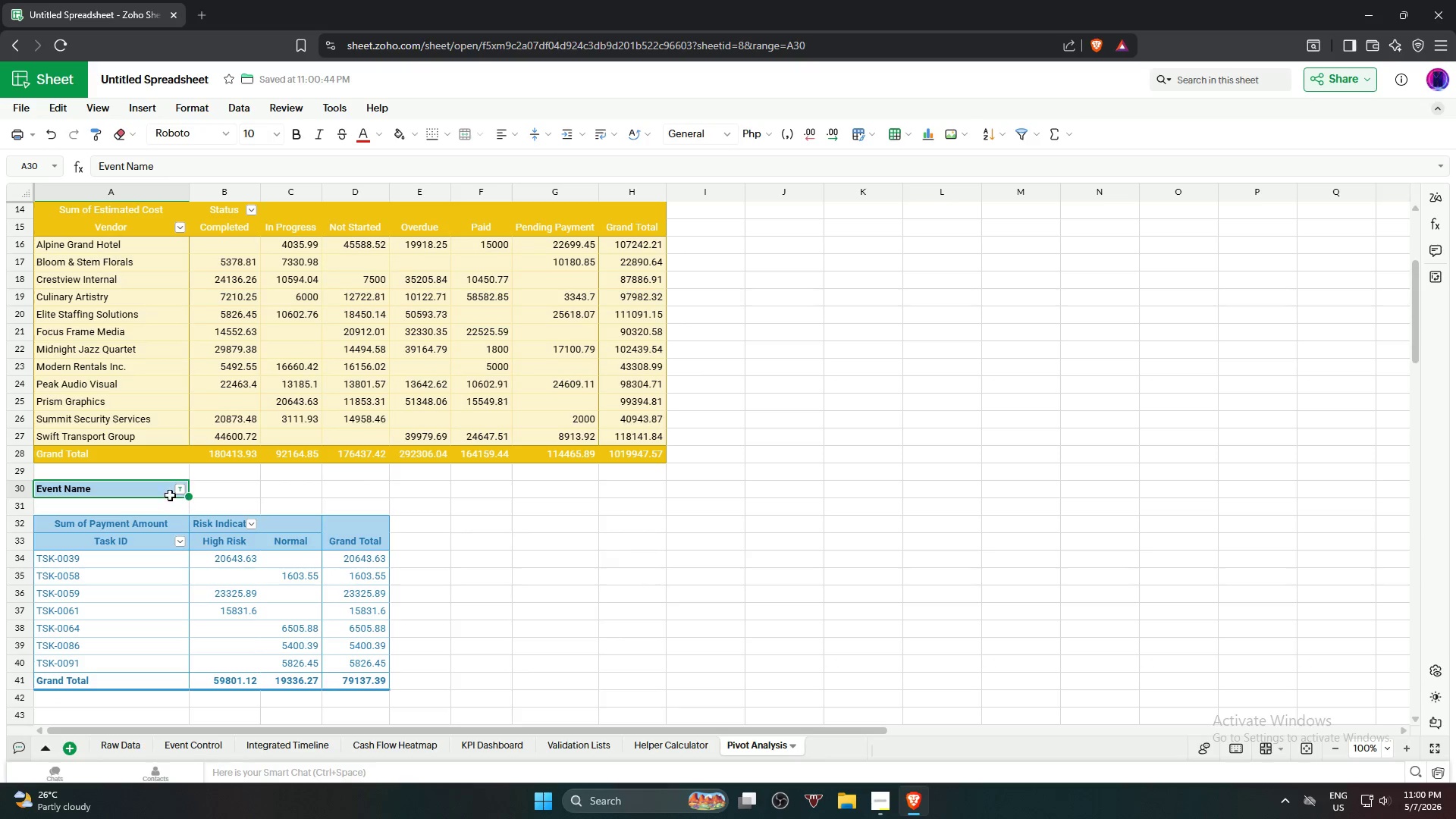 
left_click([177, 488])
 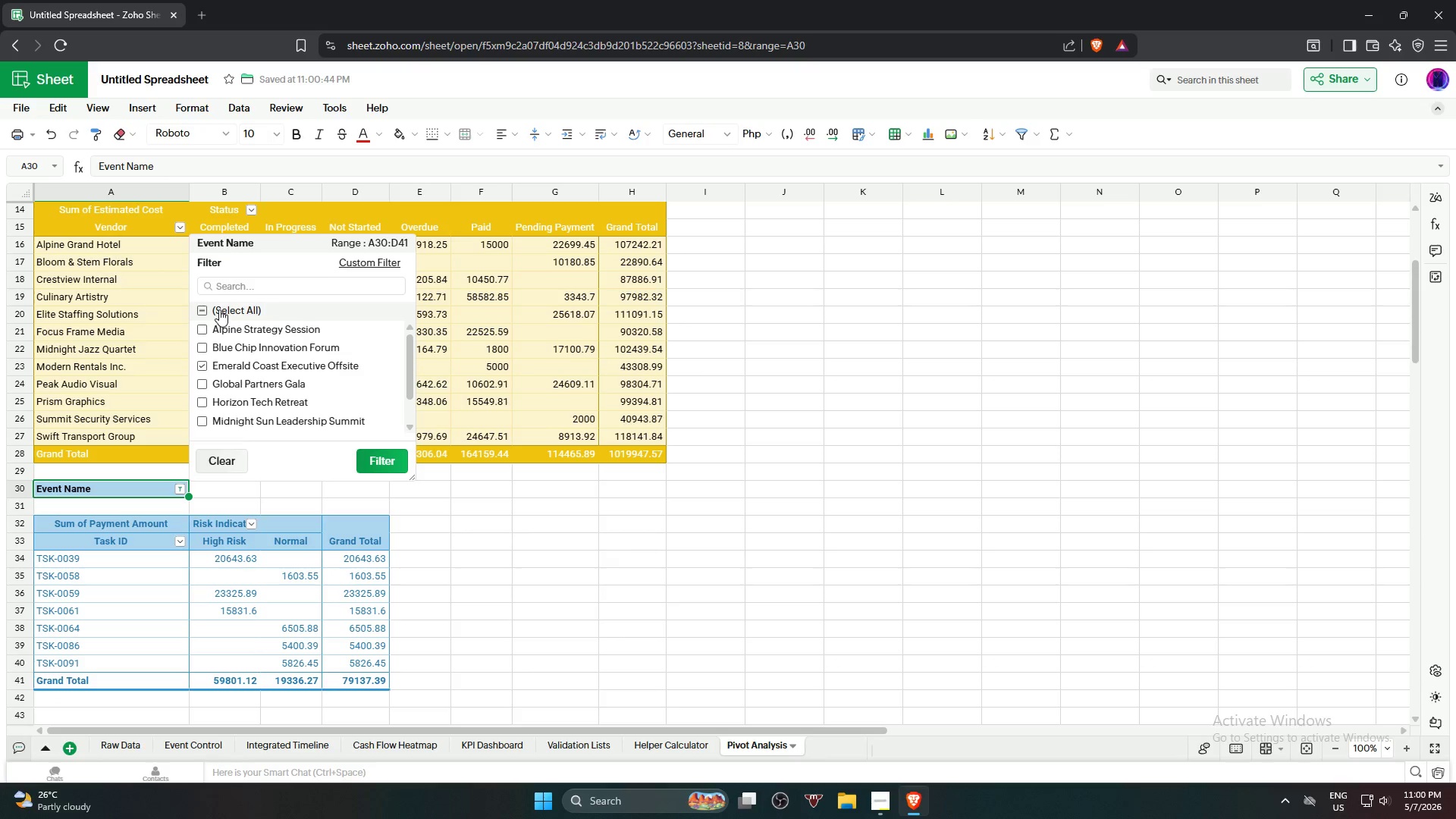 
left_click([199, 310])
 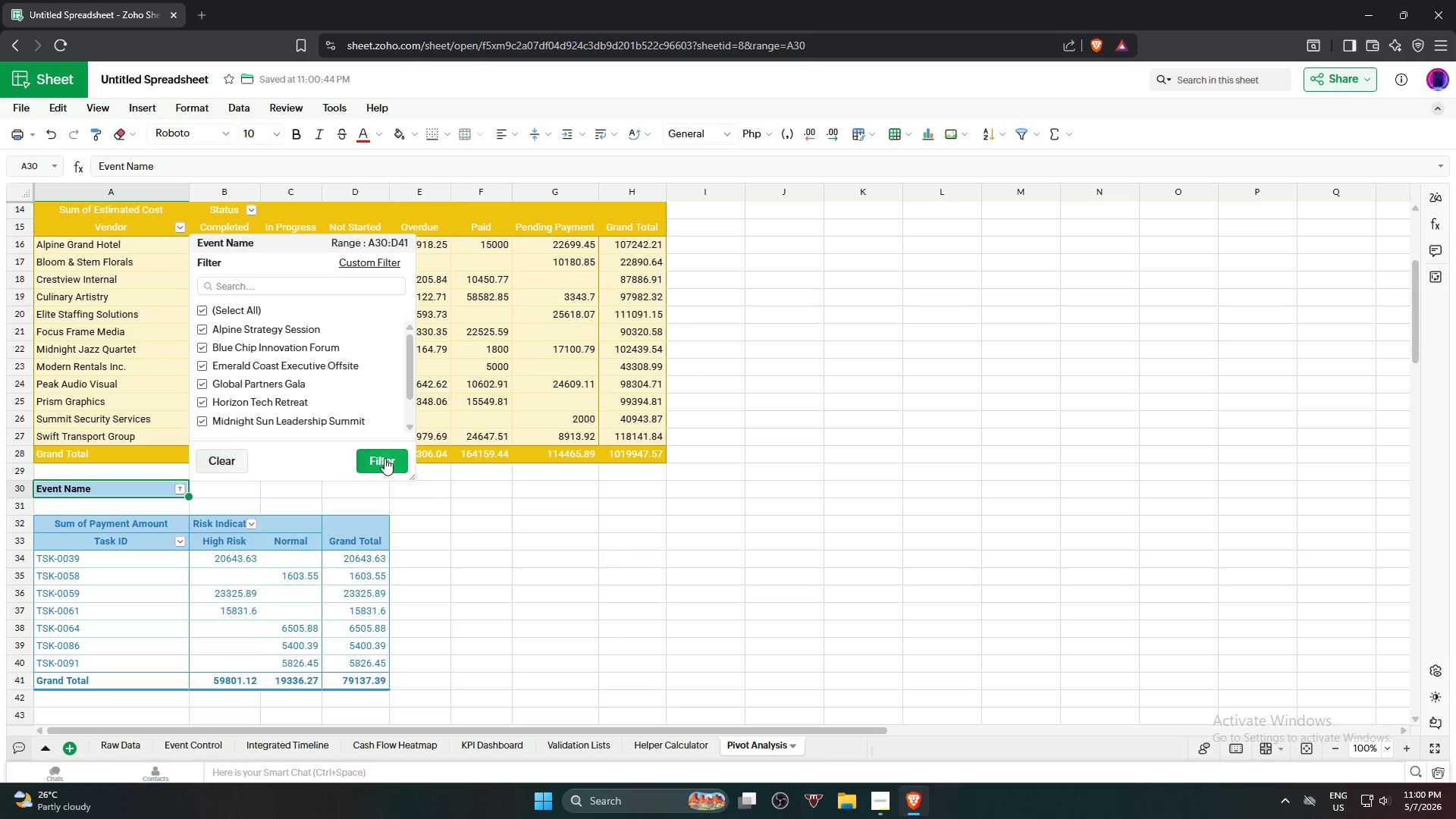 
left_click([384, 460])
 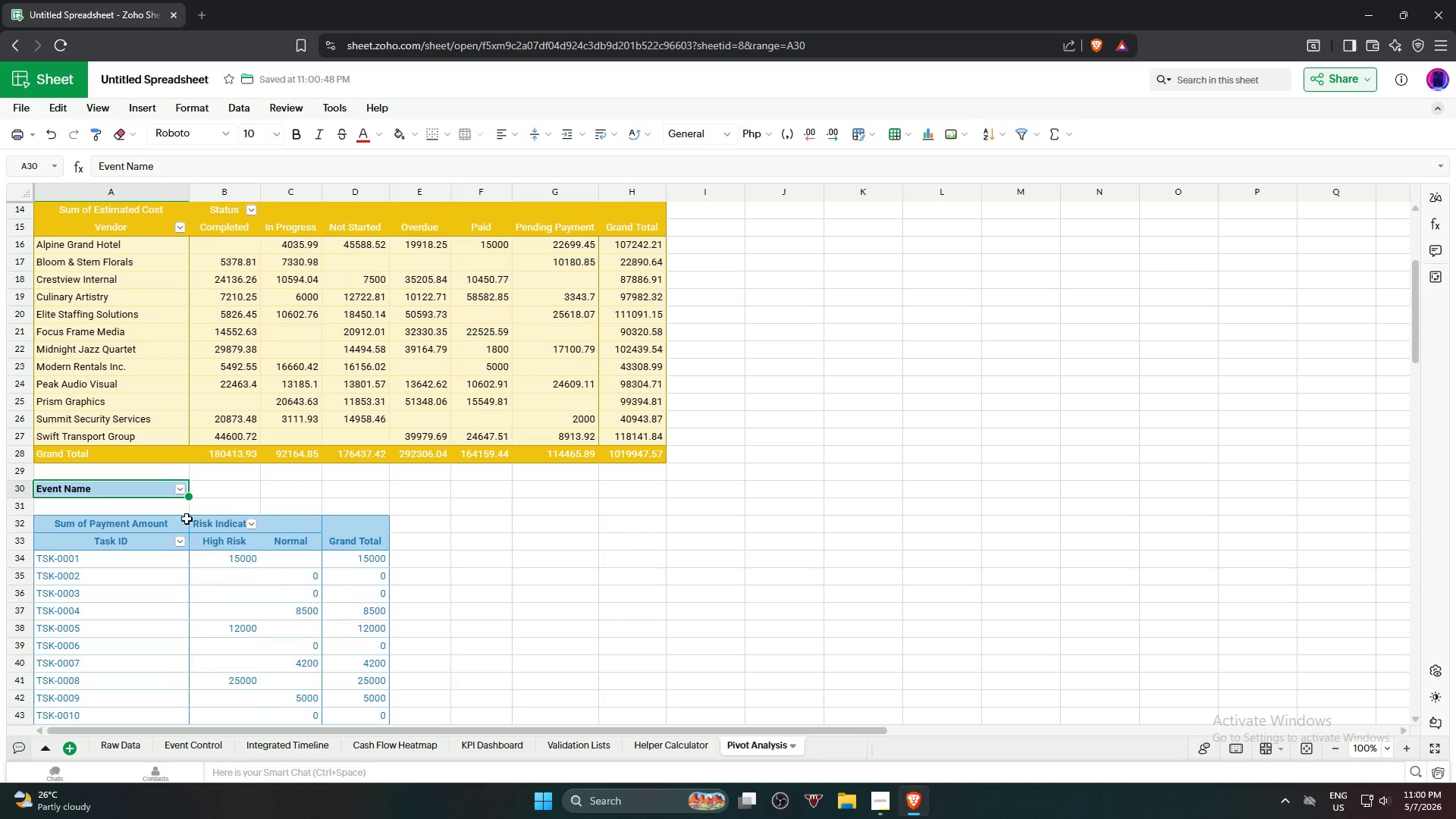 
right_click([179, 530])
 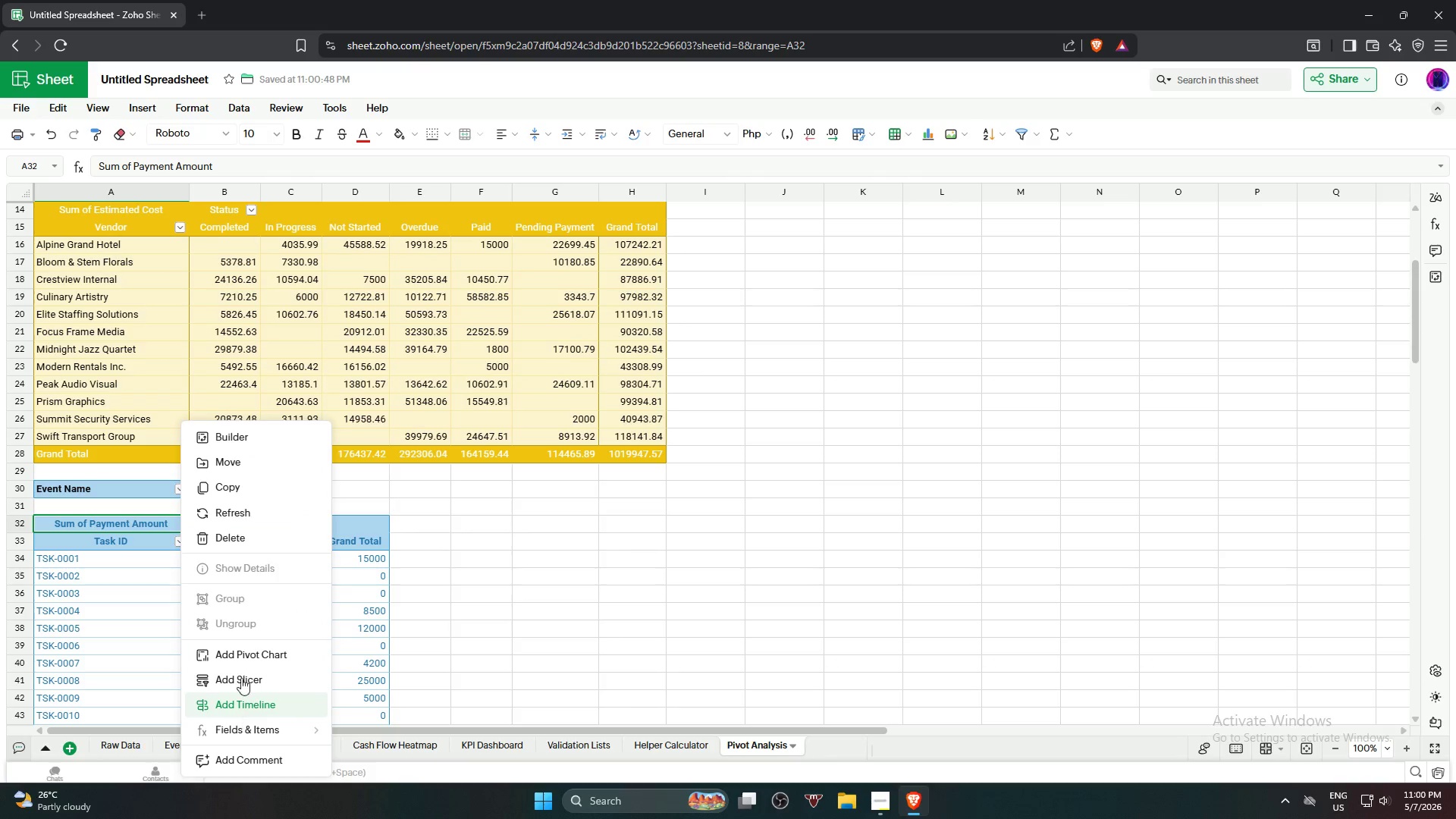 
left_click([234, 438])
 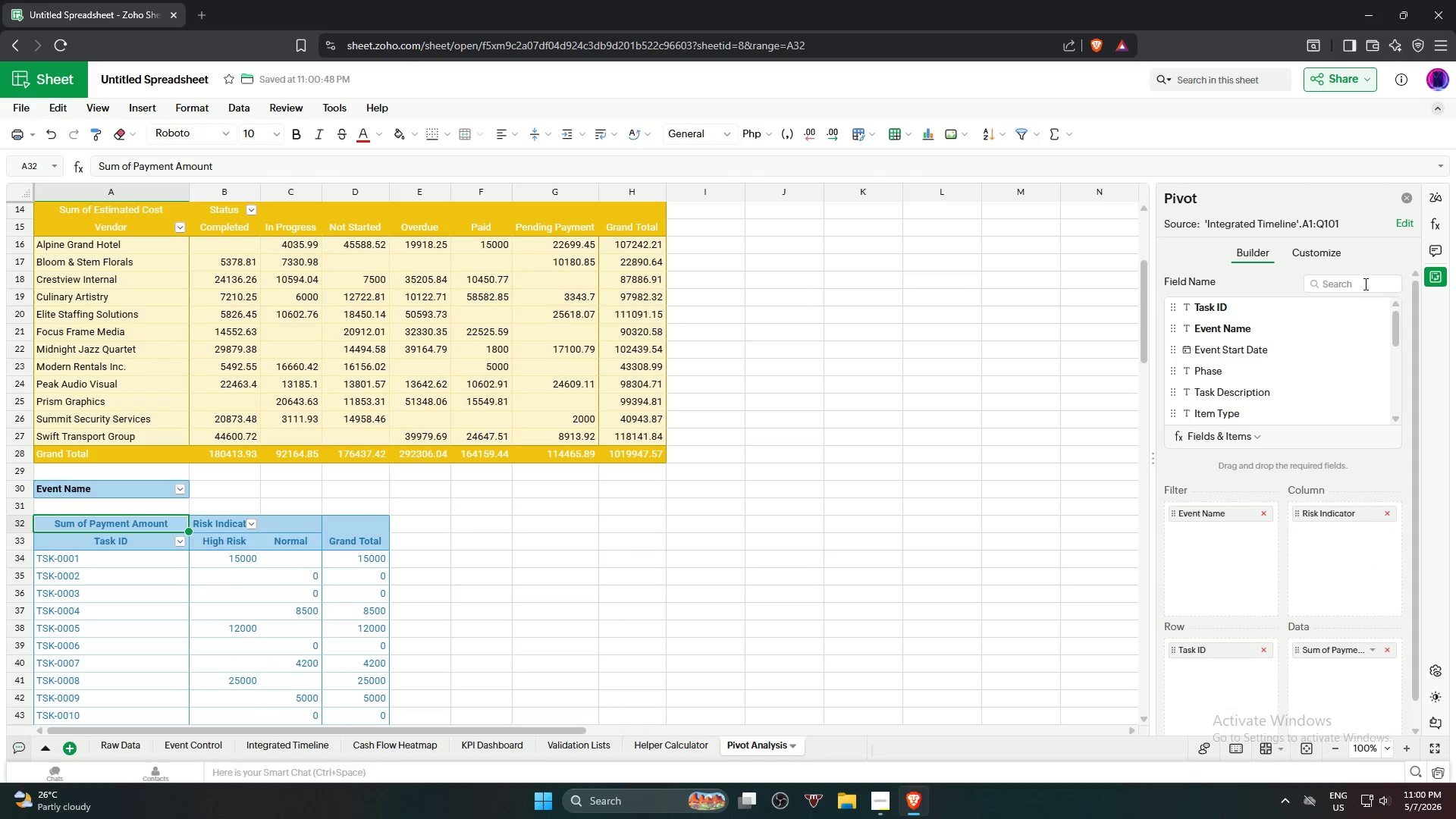 
left_click_drag(start_coordinate=[1312, 248], to_coordinate=[1307, 249])
 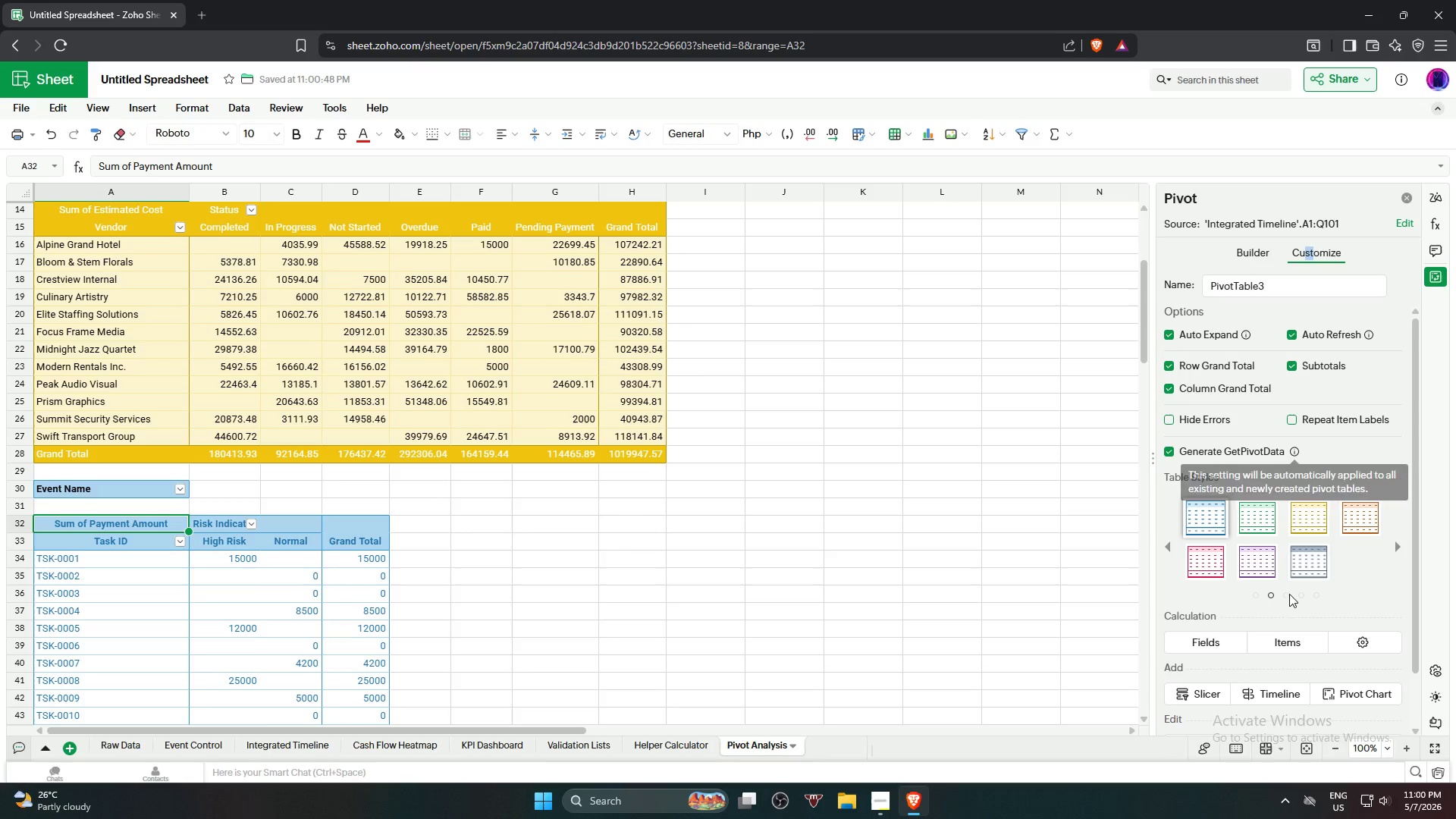 
left_click([1284, 599])
 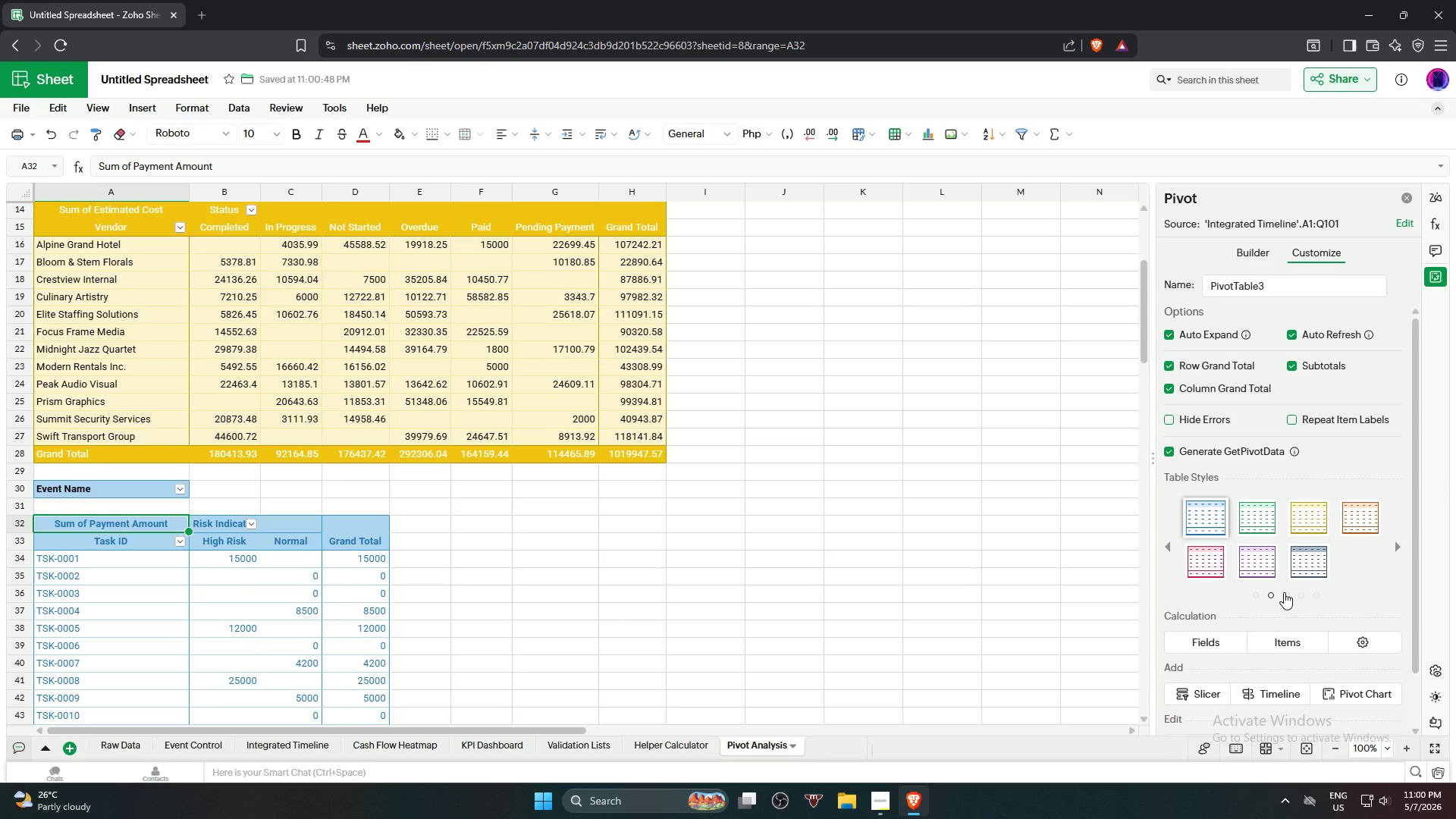 
left_click([1284, 592])
 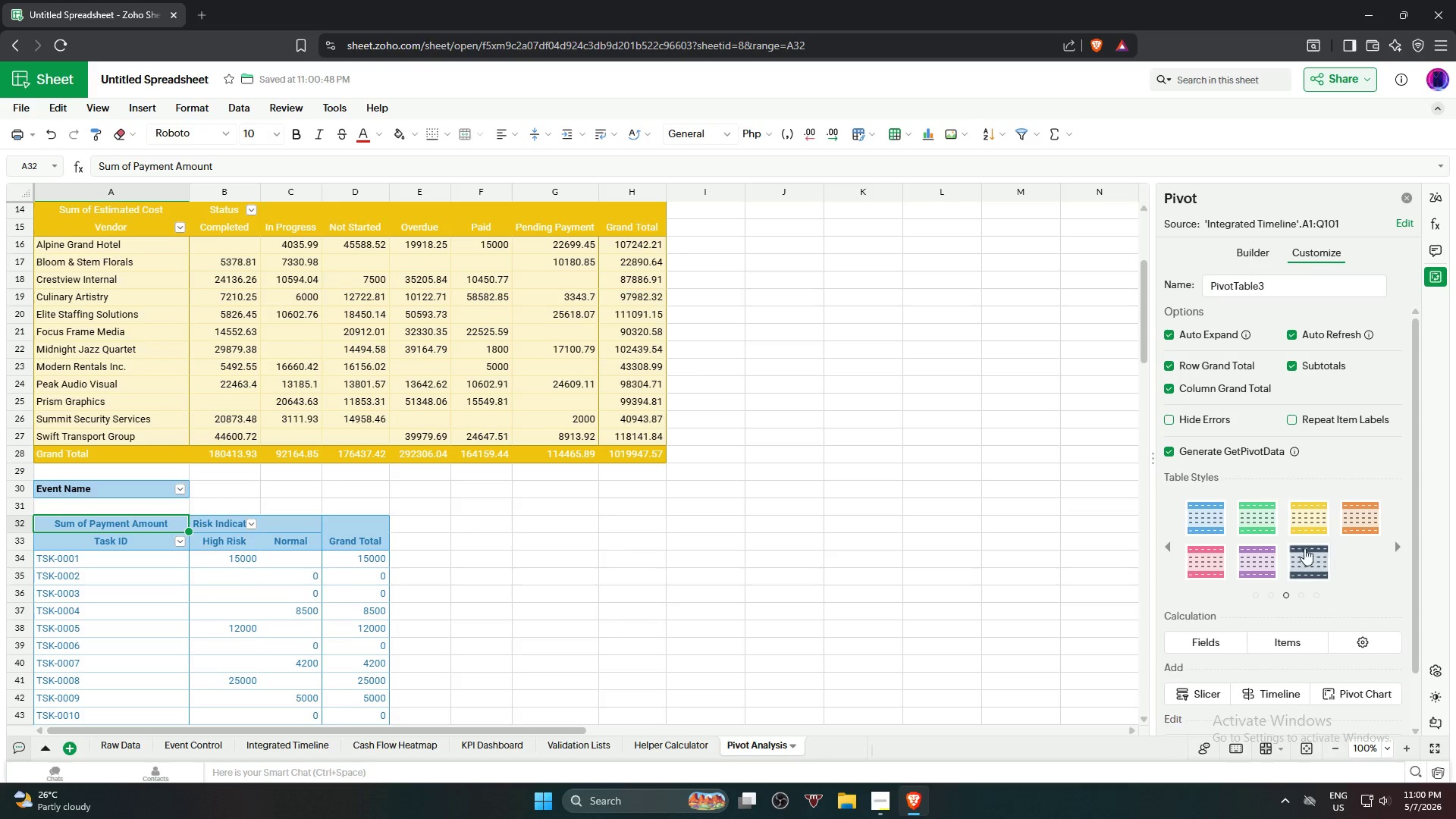 
left_click([1303, 518])
 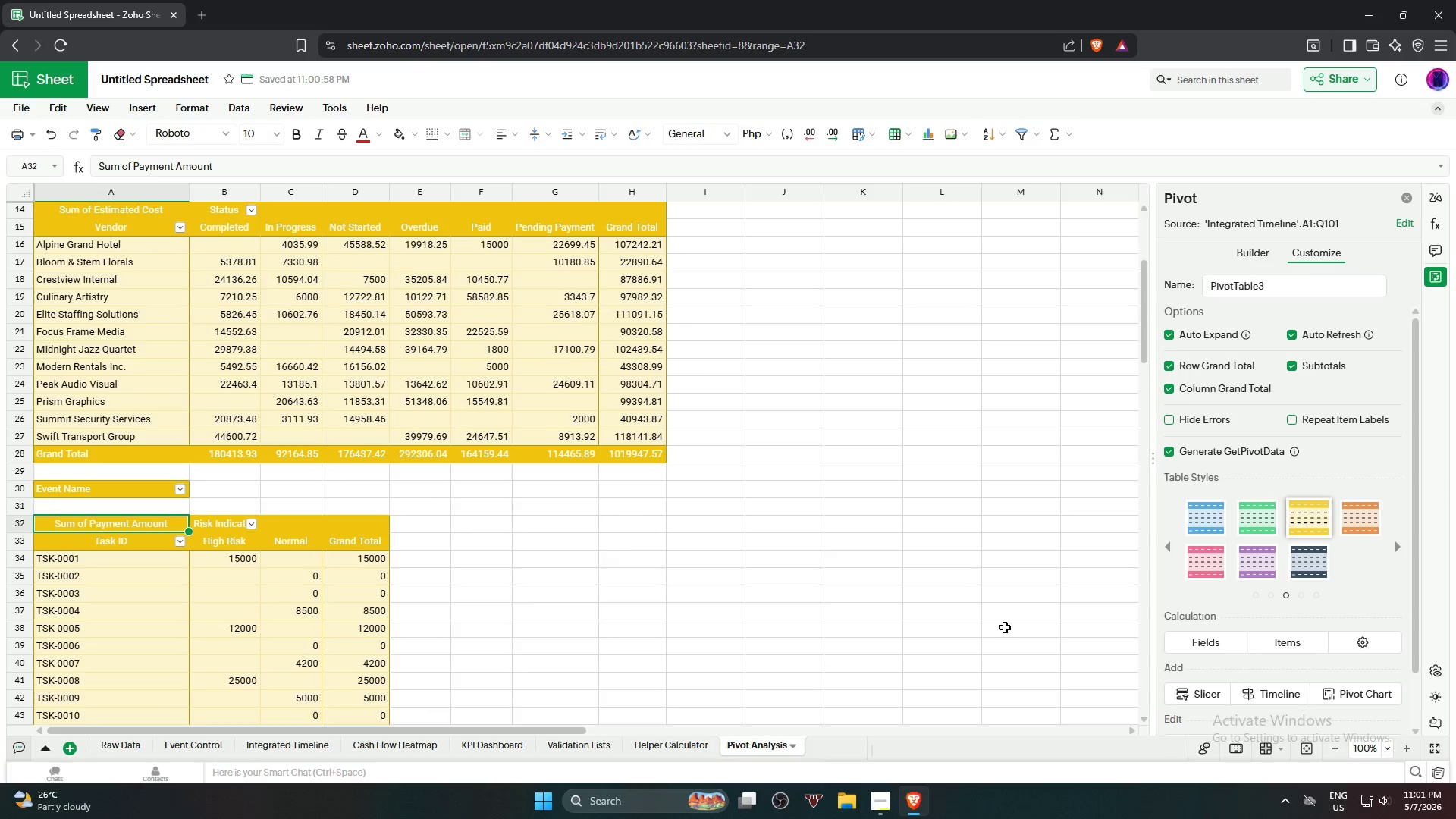 
left_click([1005, 627])
 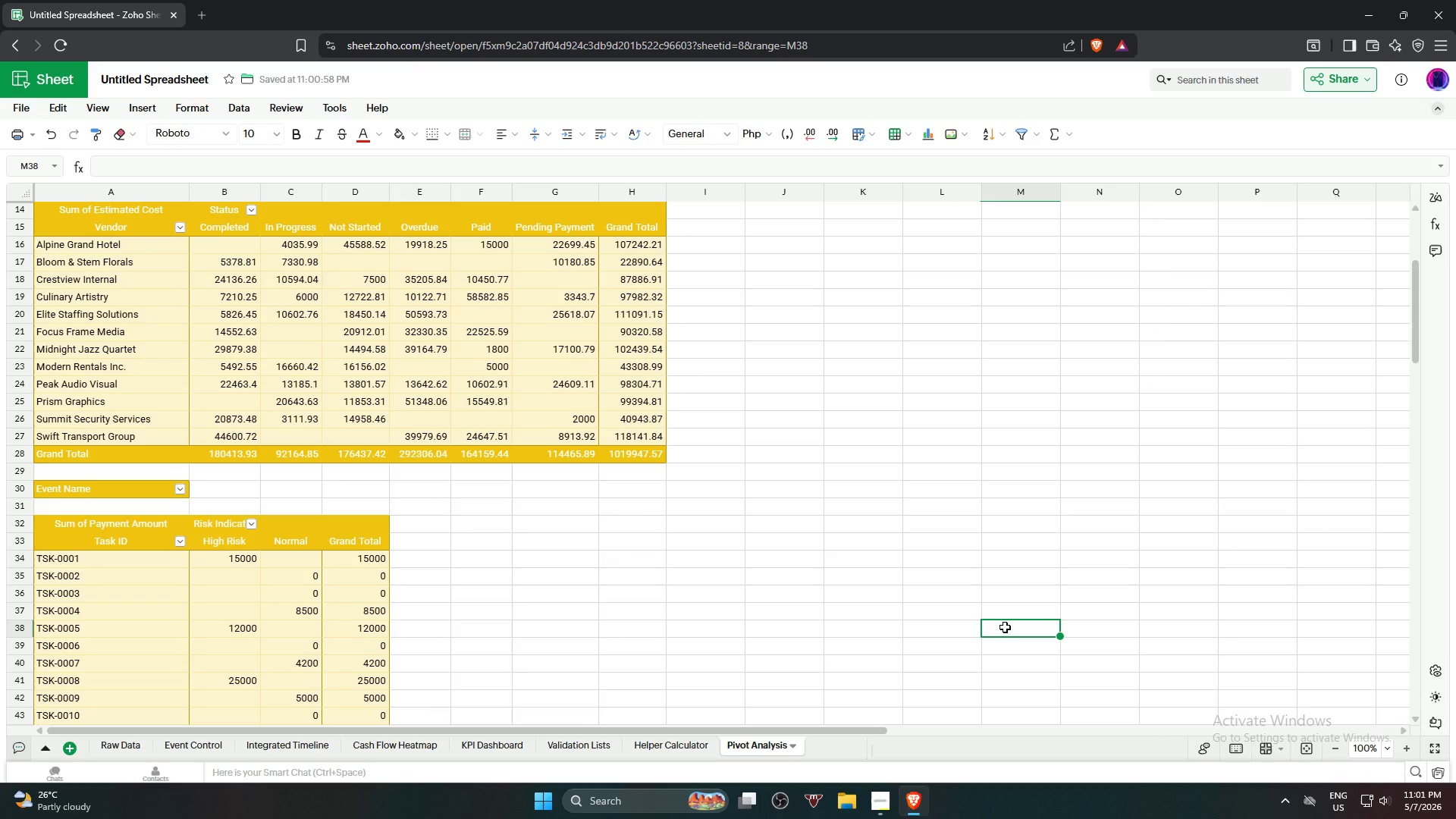 
wait(14.0)
 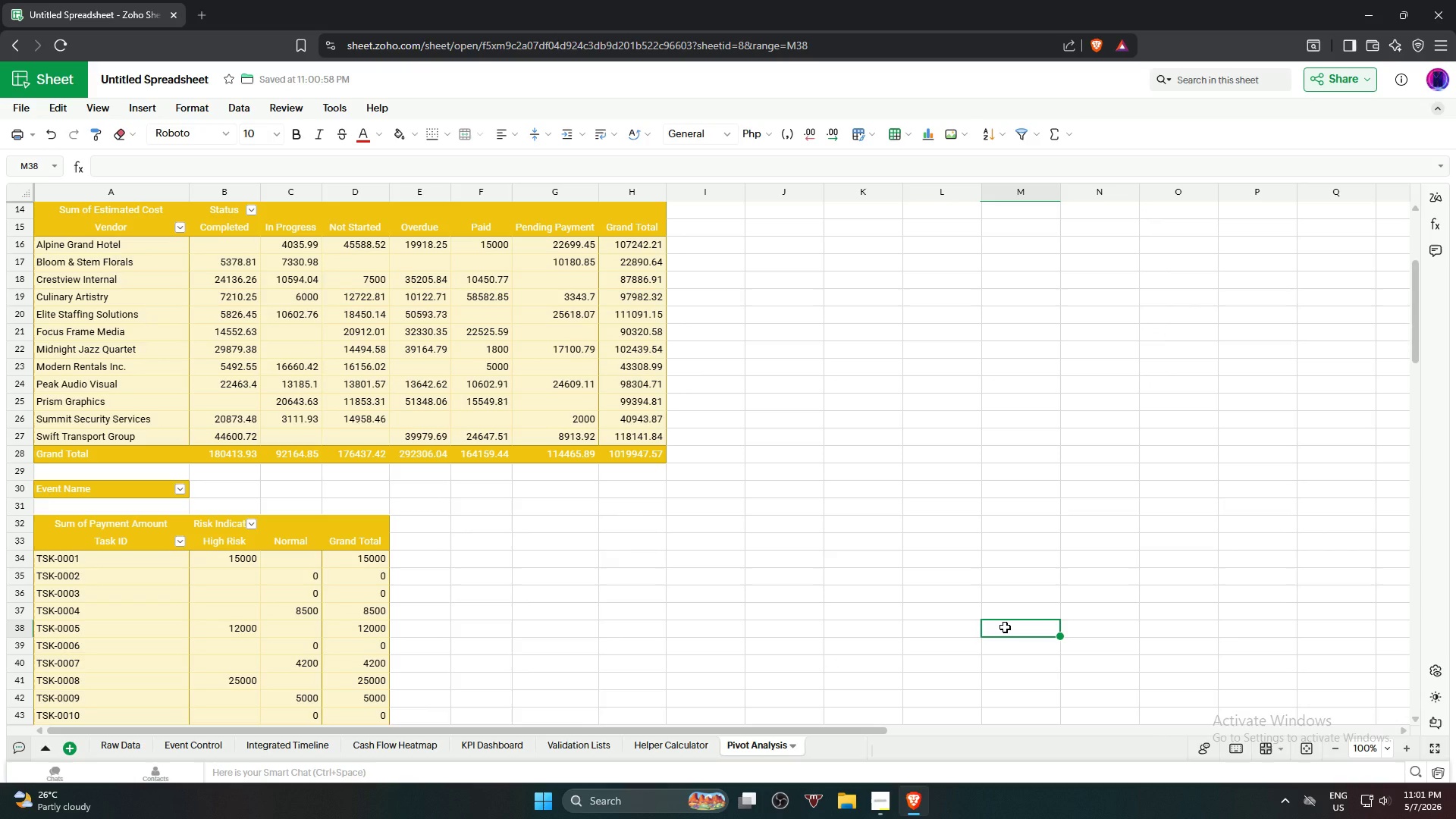 
left_click([318, 739])
 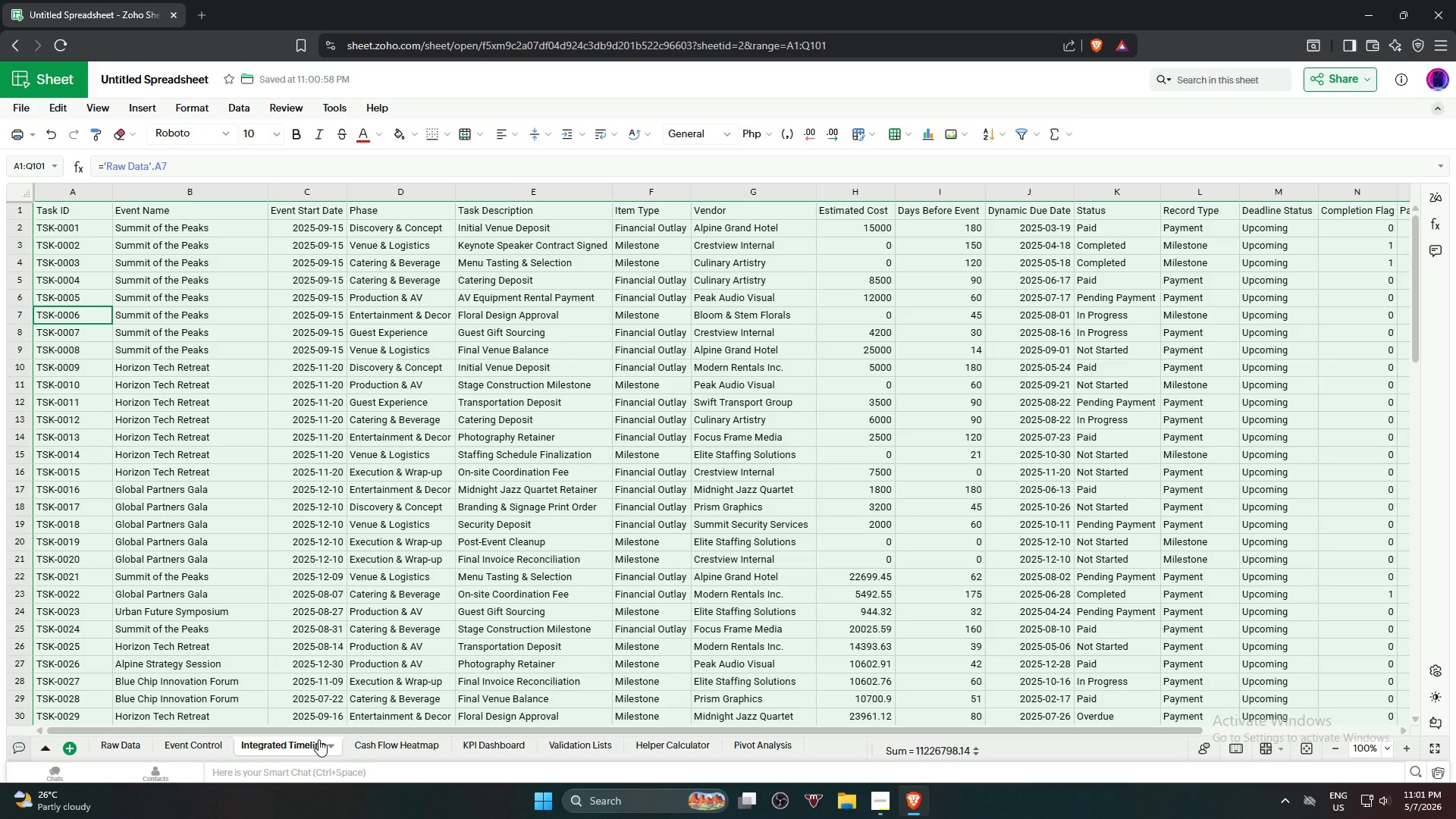 
left_click([473, 473])
 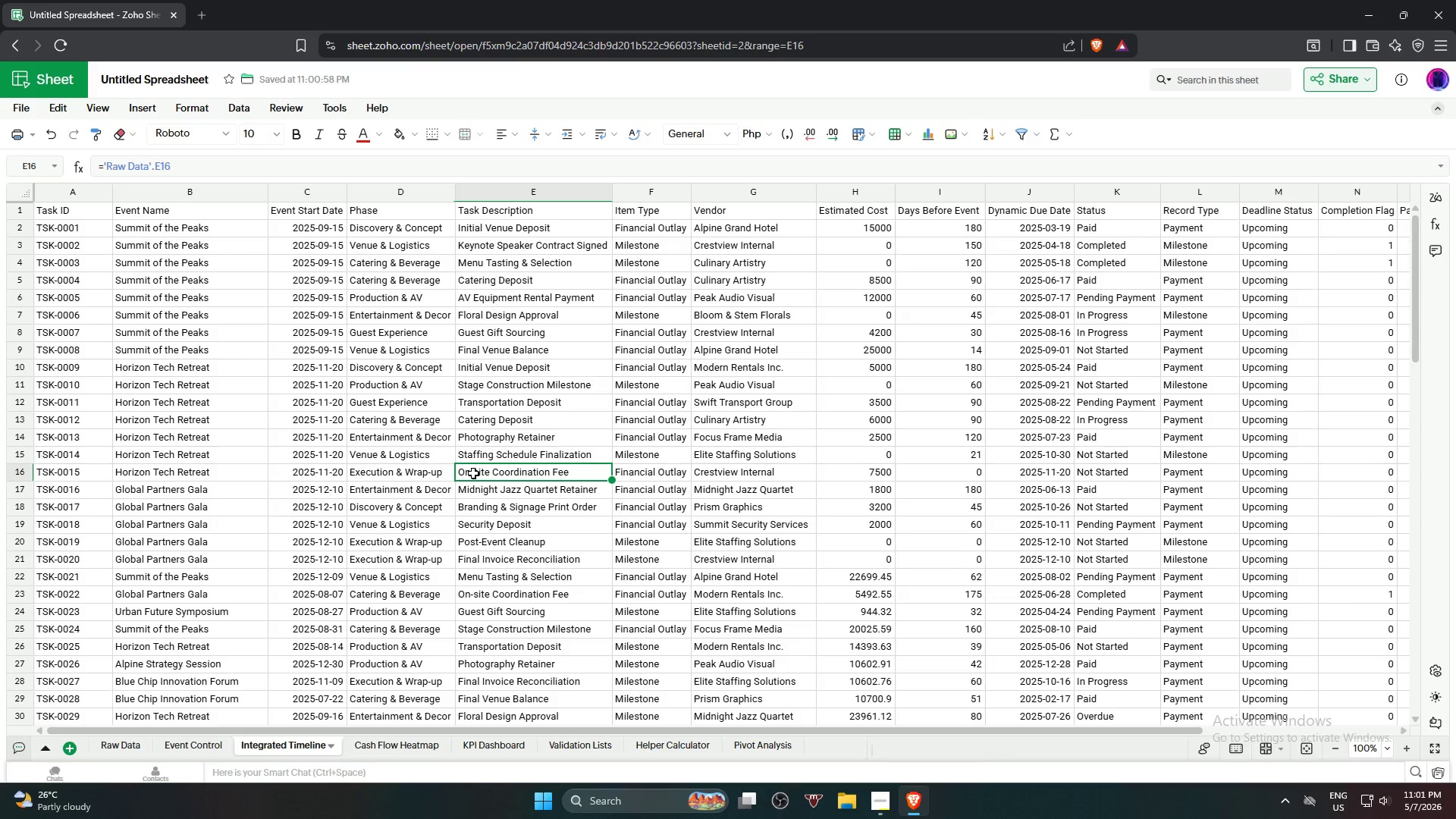 
scroll: coordinate [473, 473], scroll_direction: up, amount: 6.0
 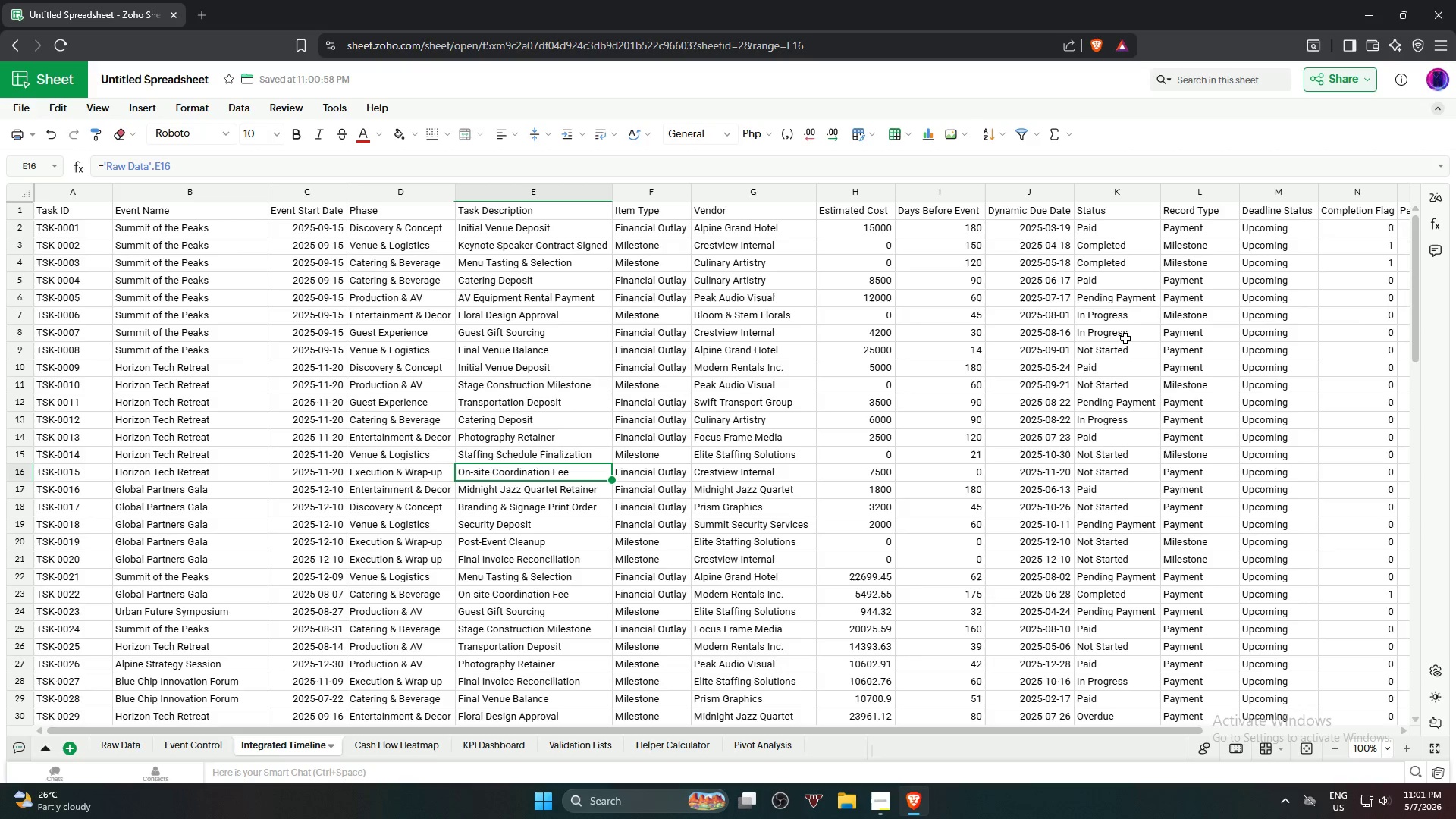 
left_click_drag(start_coordinate=[1107, 232], to_coordinate=[1113, 669])
 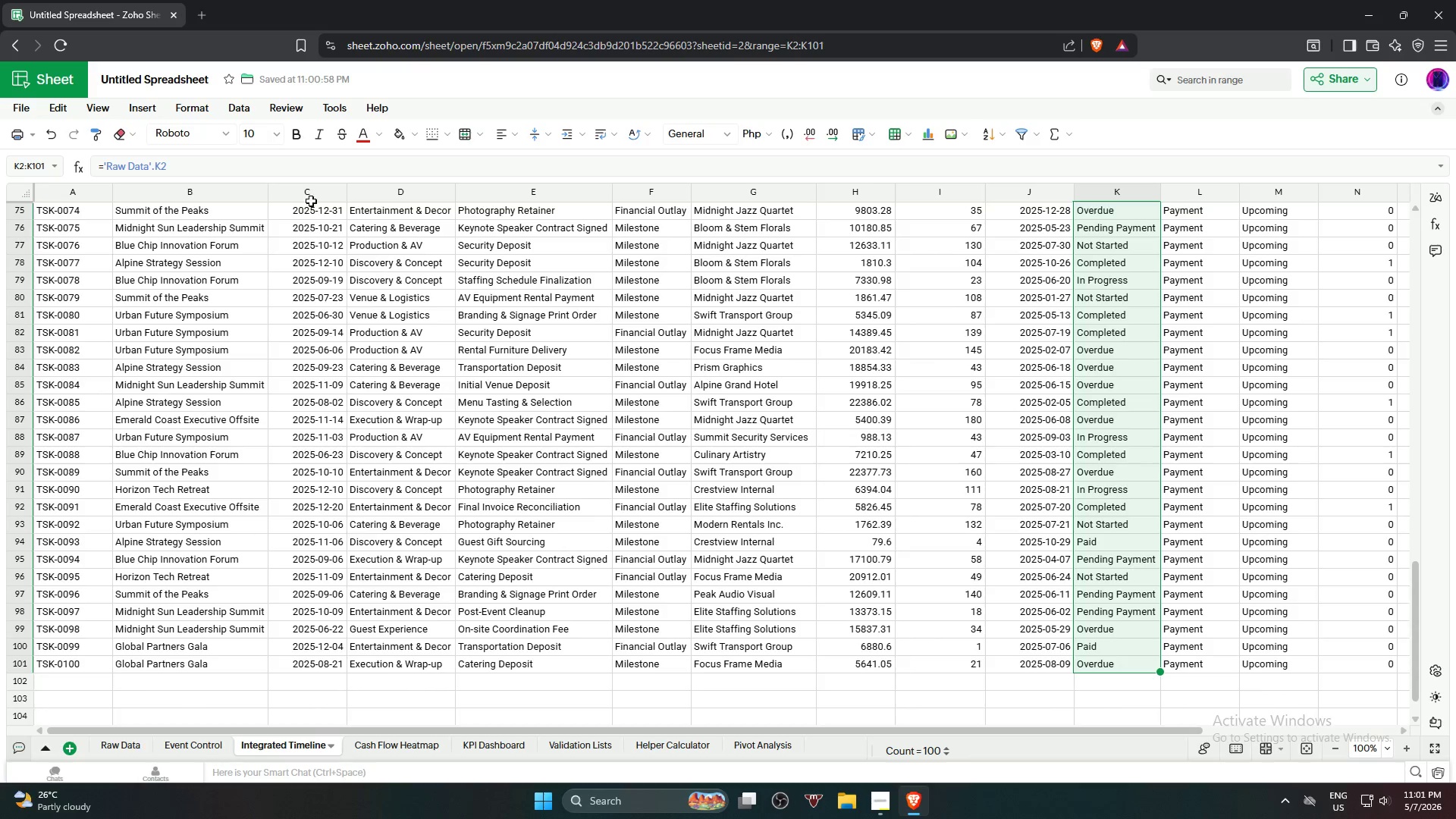 
scroll: coordinate [1128, 698], scroll_direction: down, amount: 16.0
 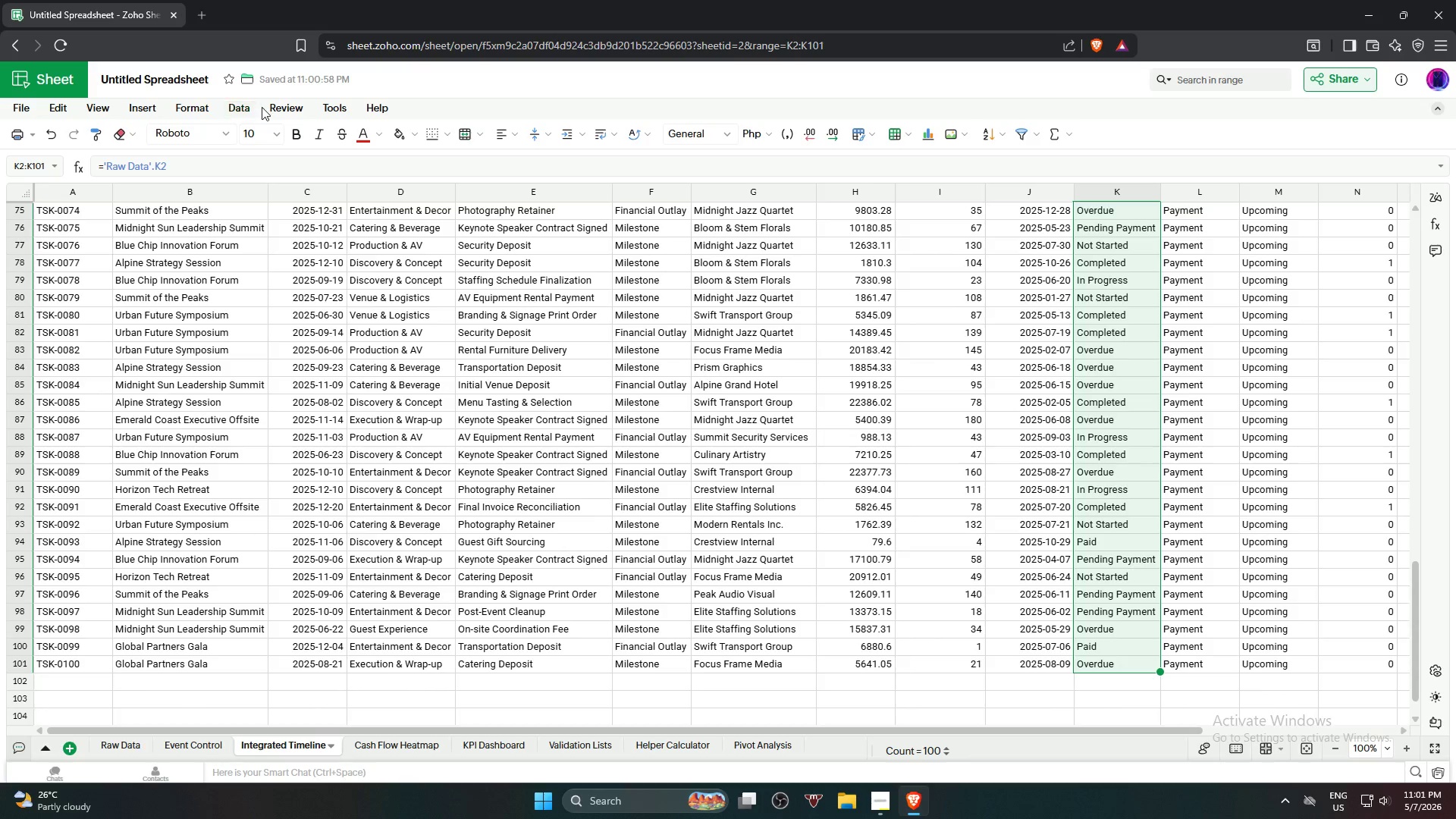 
left_click([248, 104])
 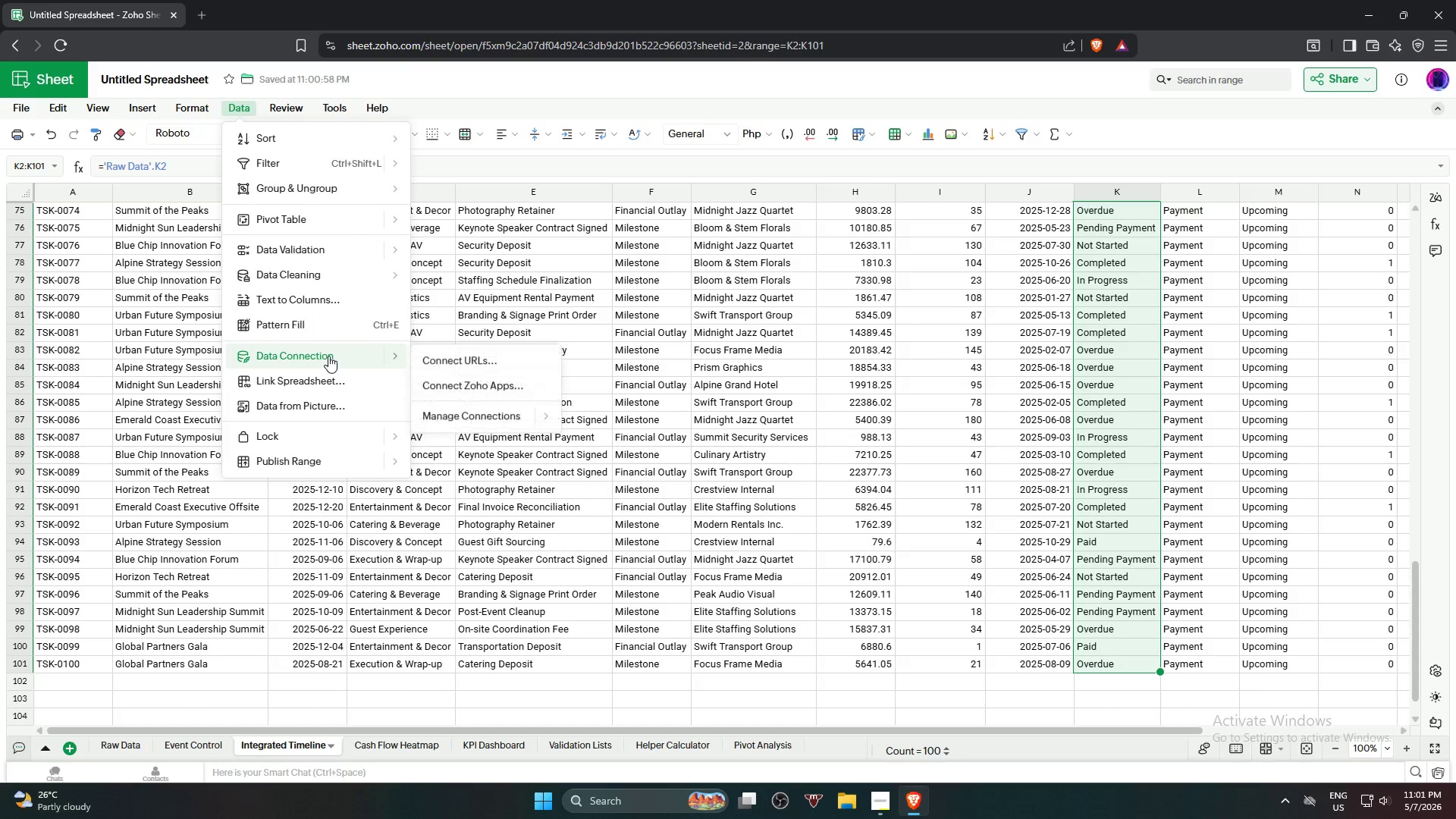 
left_click([374, 249])
 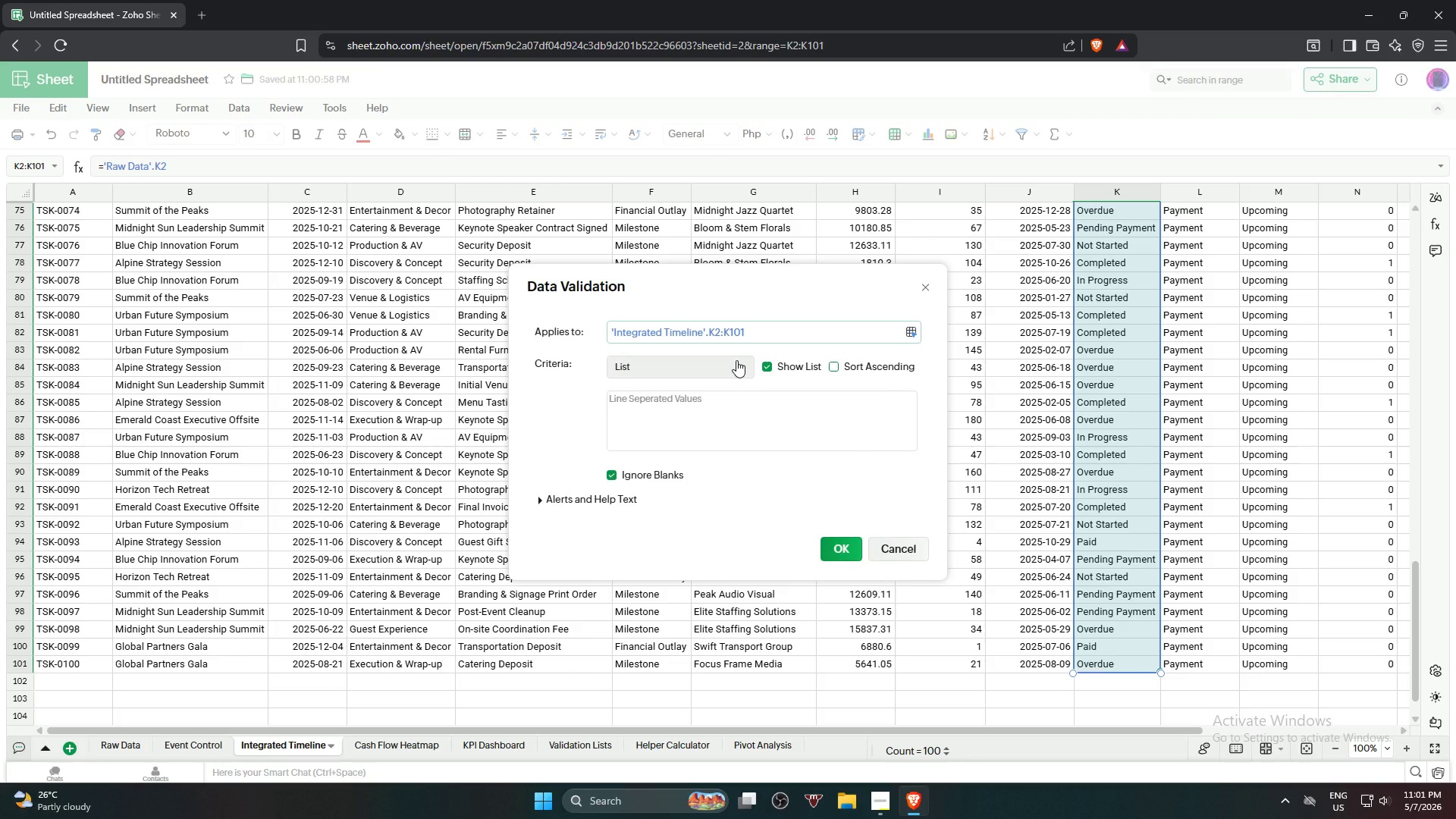 
left_click([725, 403])
 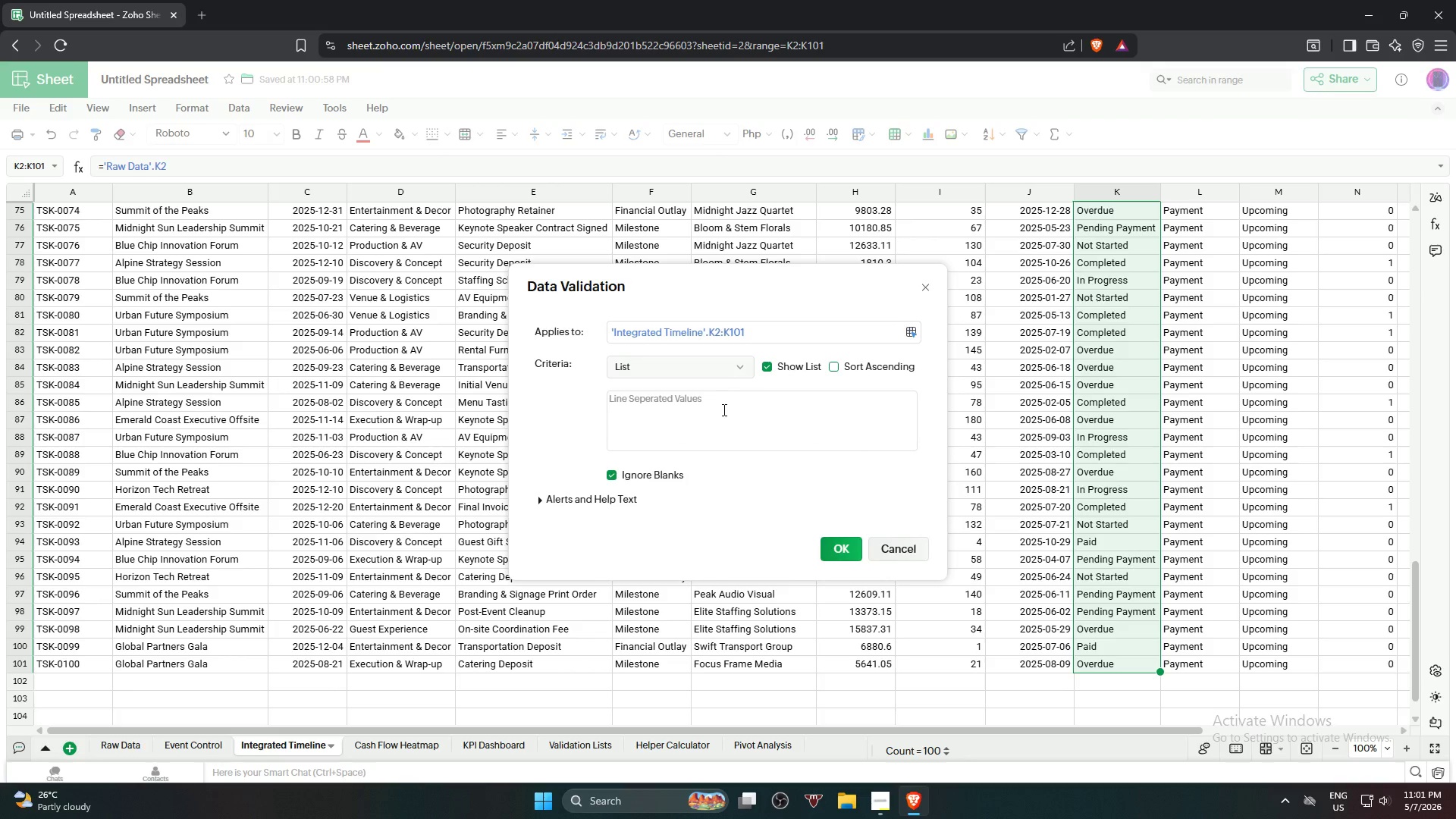 
left_click([718, 416])
 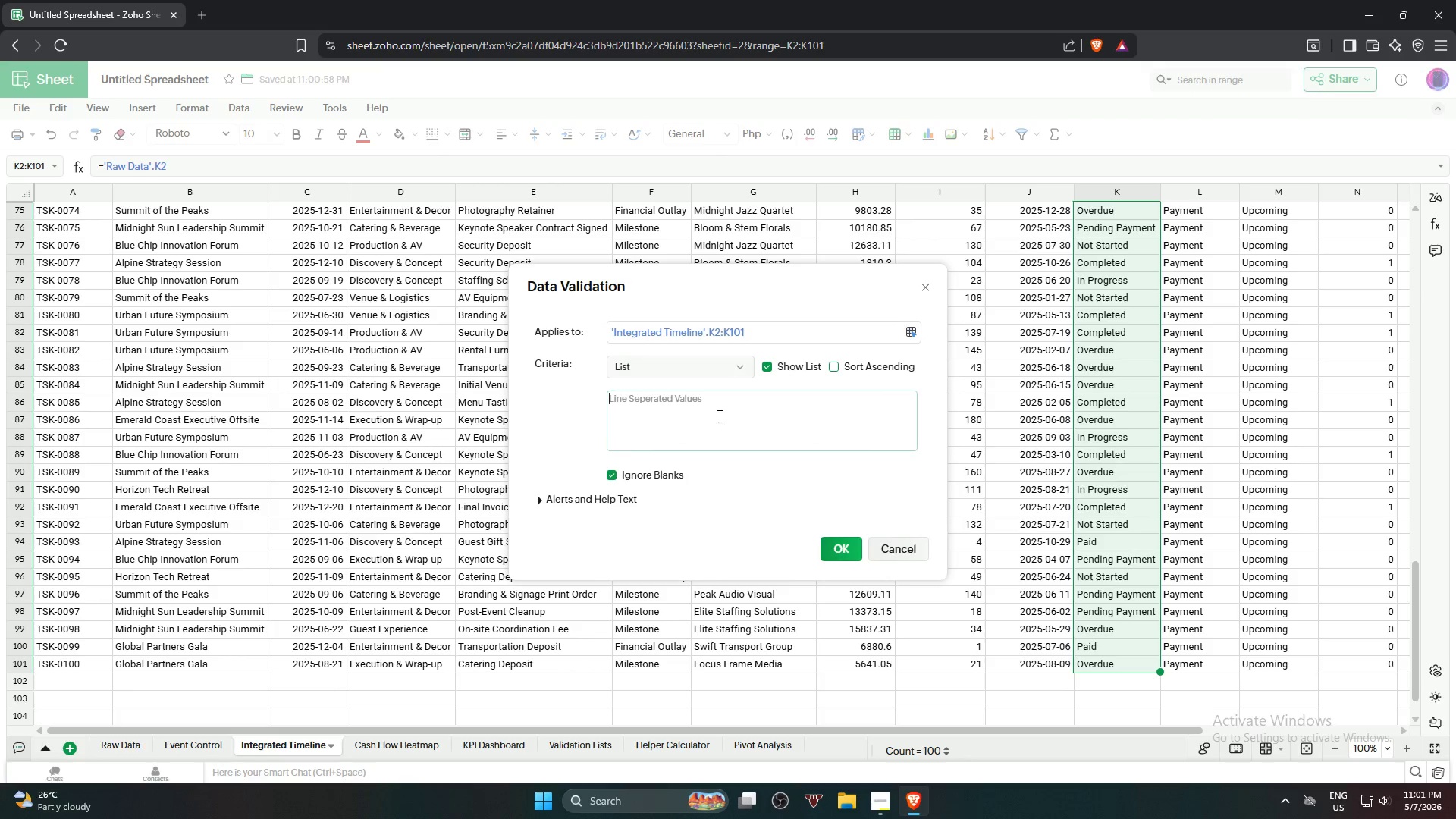 
type(Paid)
 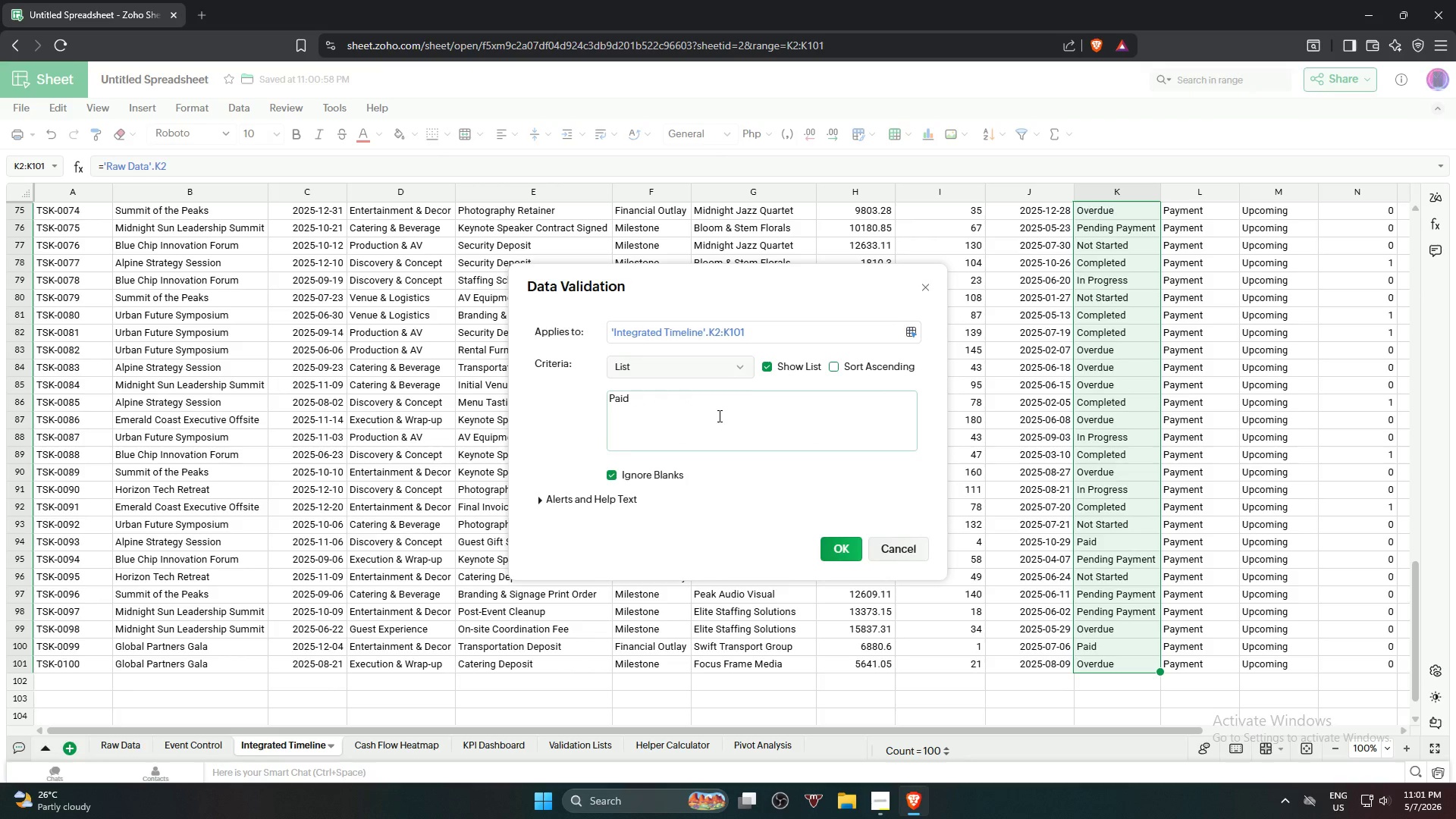 
key(Enter)
 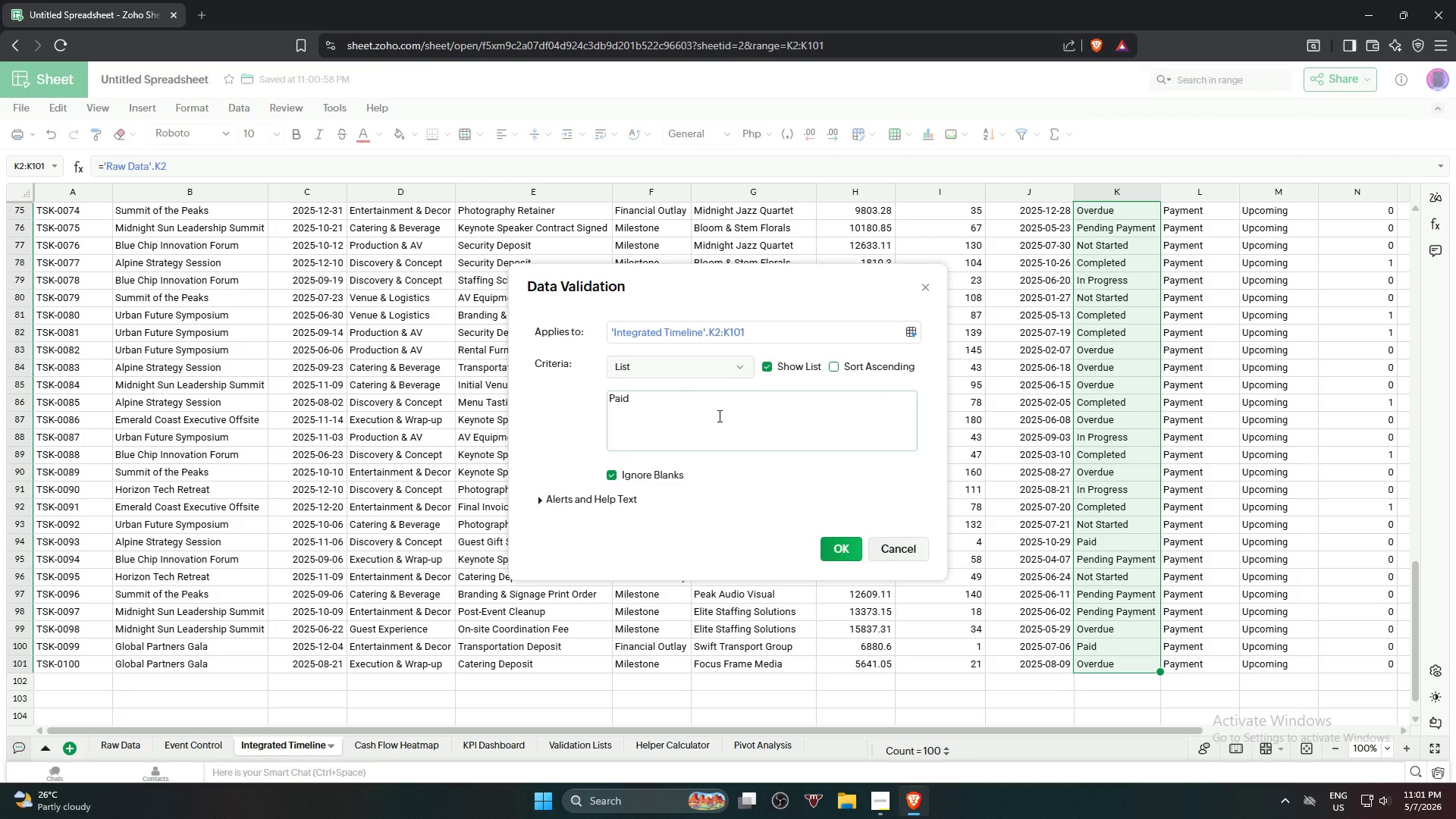 
type(Ped)
key(Backspace)
type(nding payment)
 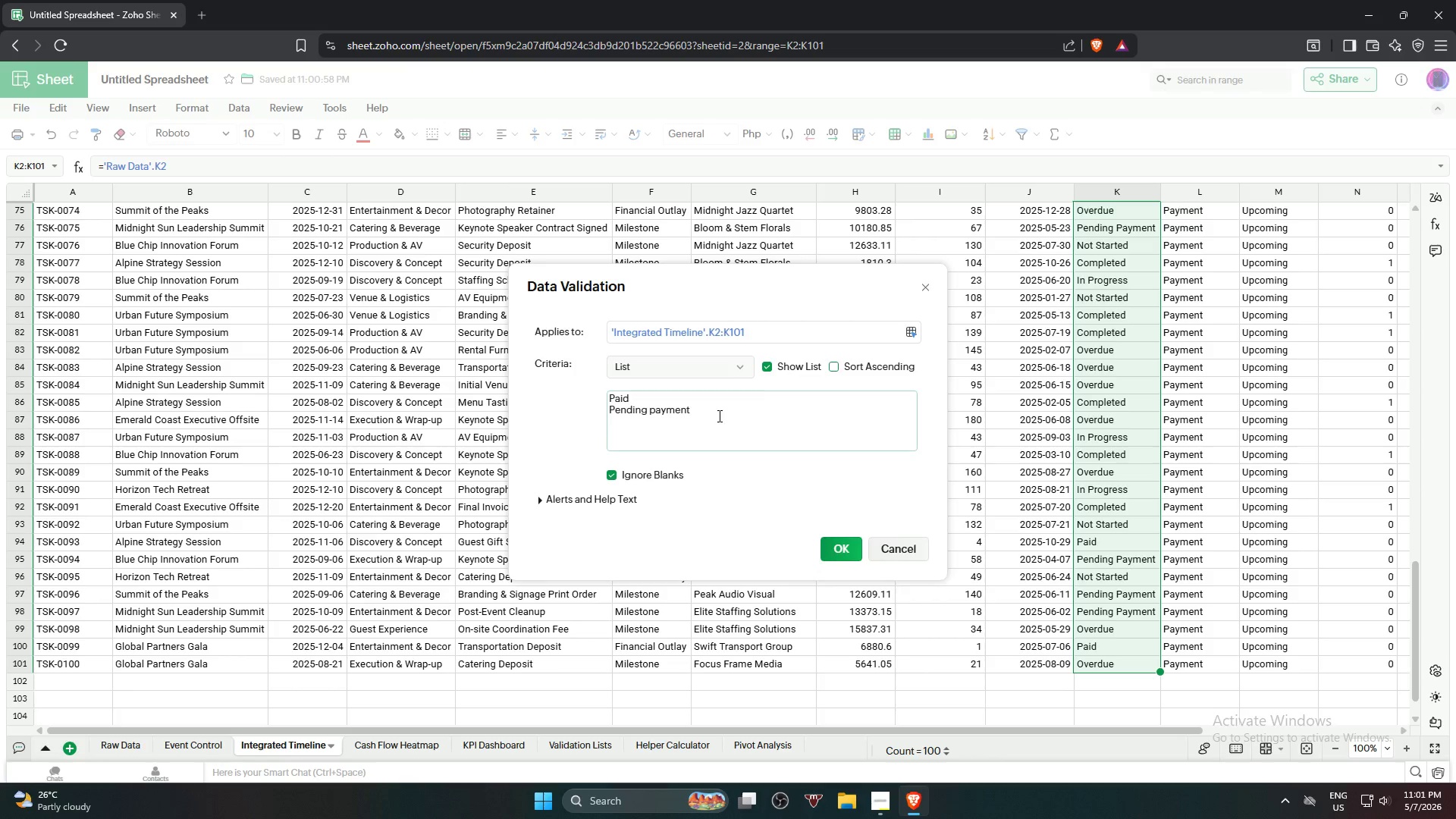 
key(Enter)
 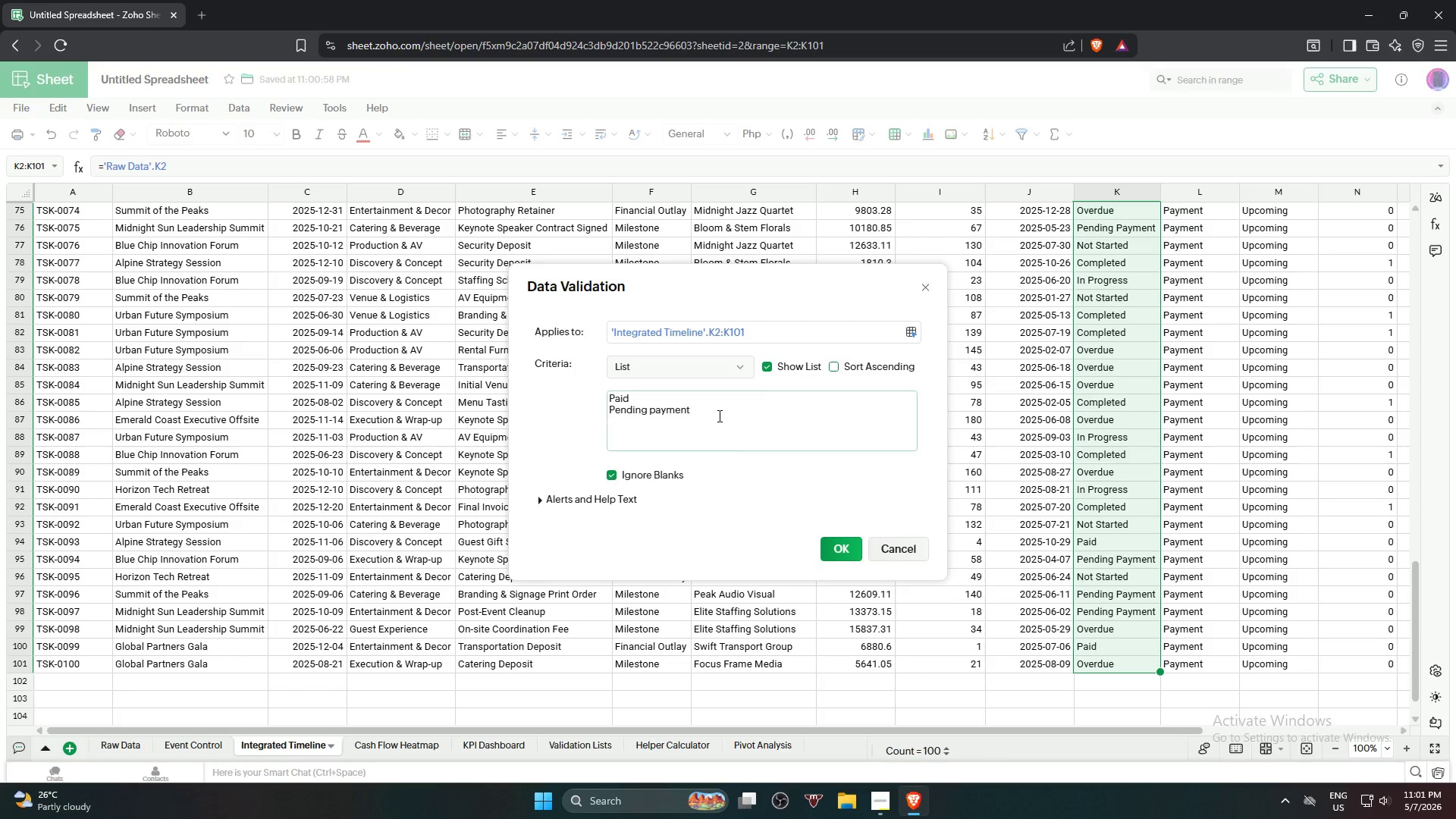 
key(ArrowUp)
 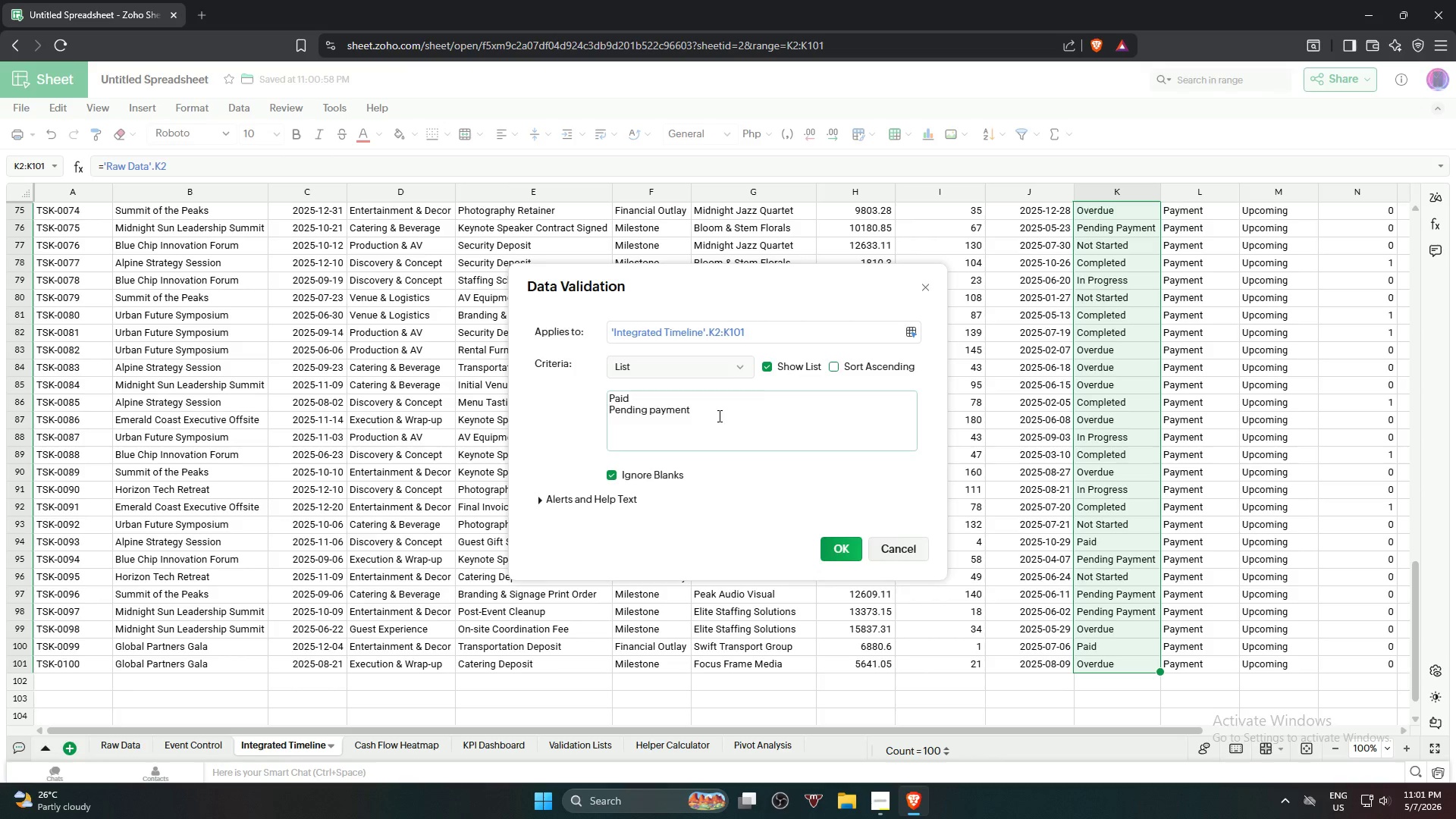 
key(ArrowRight)
 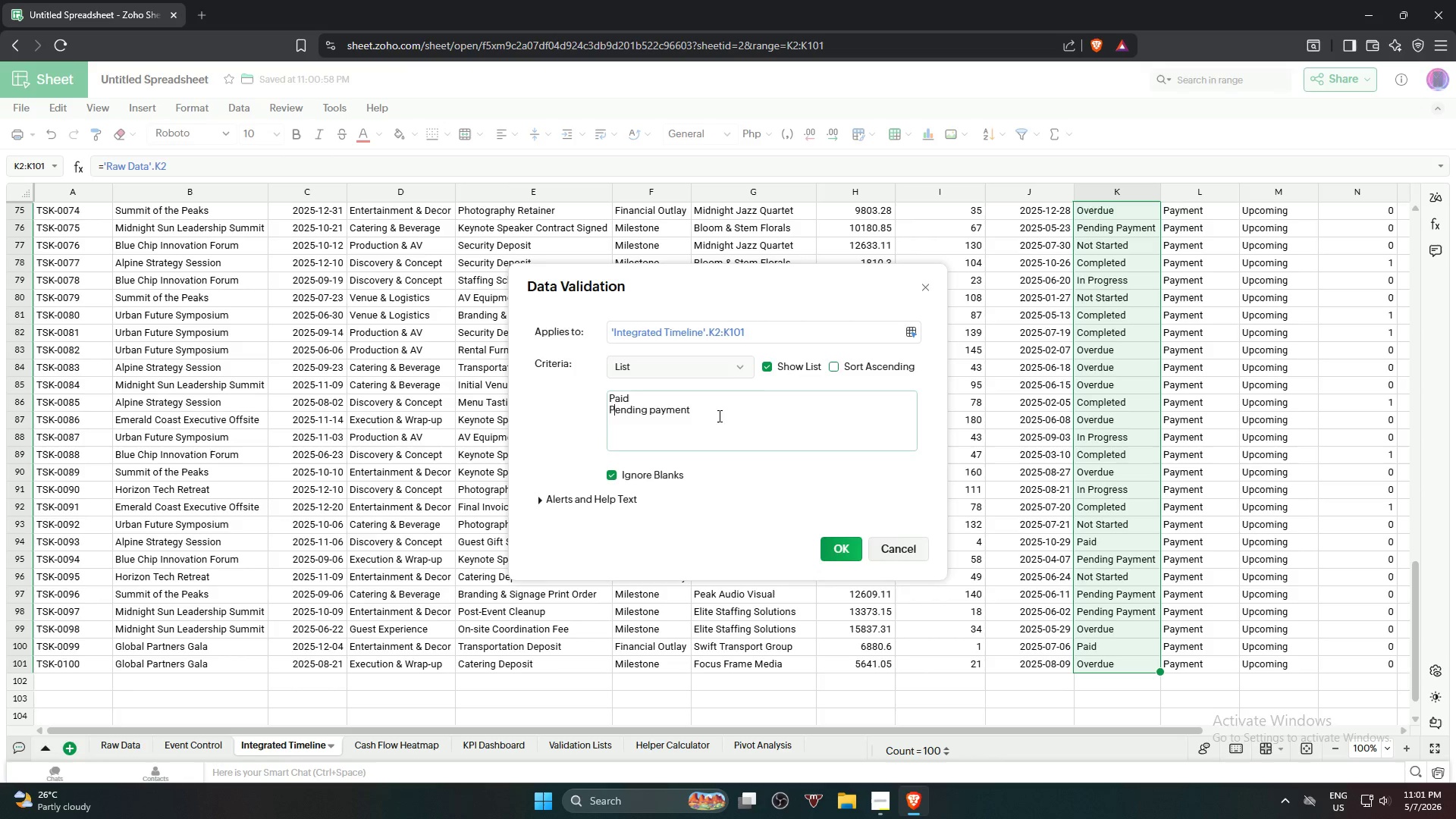 
key(ArrowRight)
 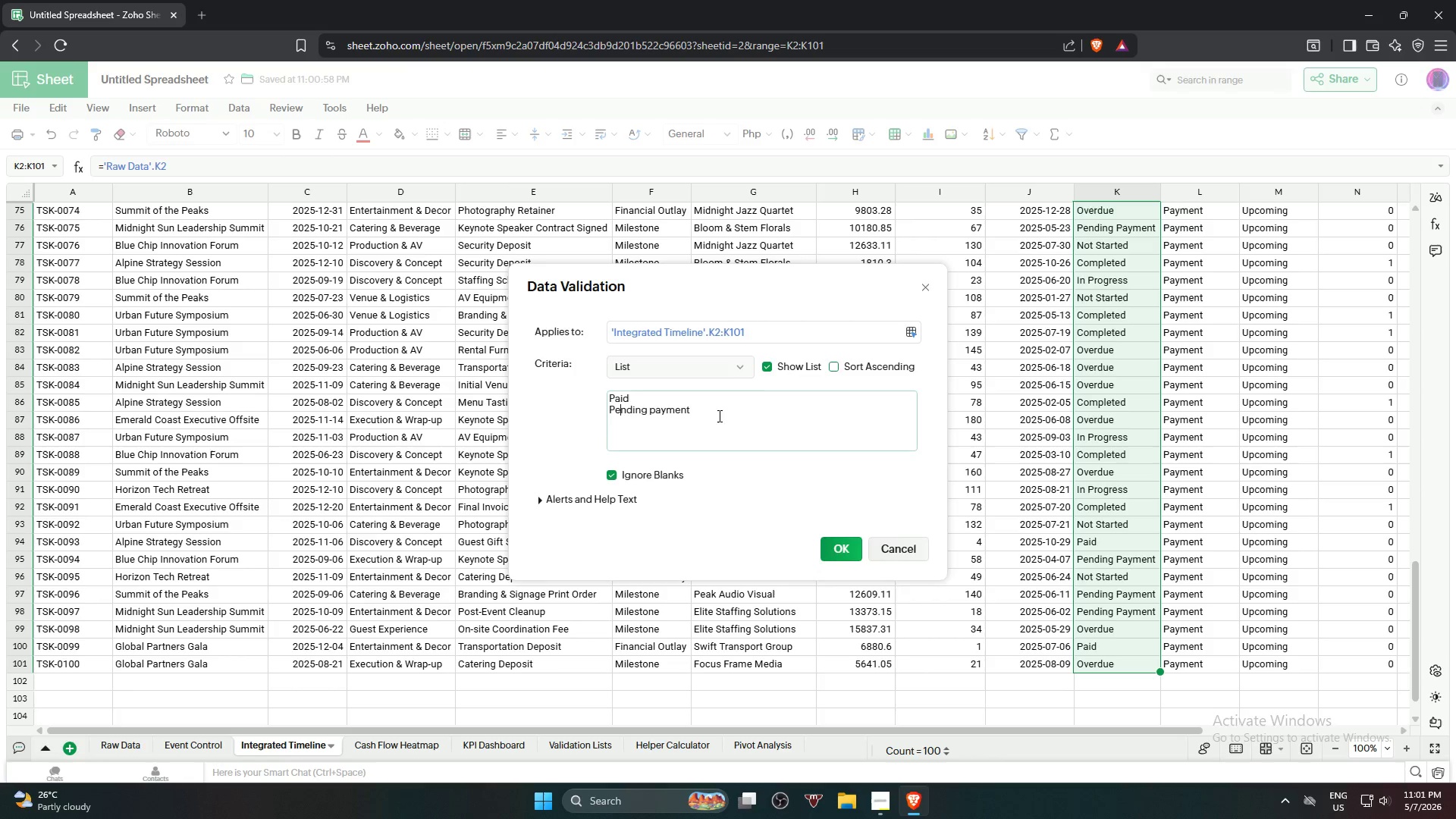 
key(ArrowRight)
 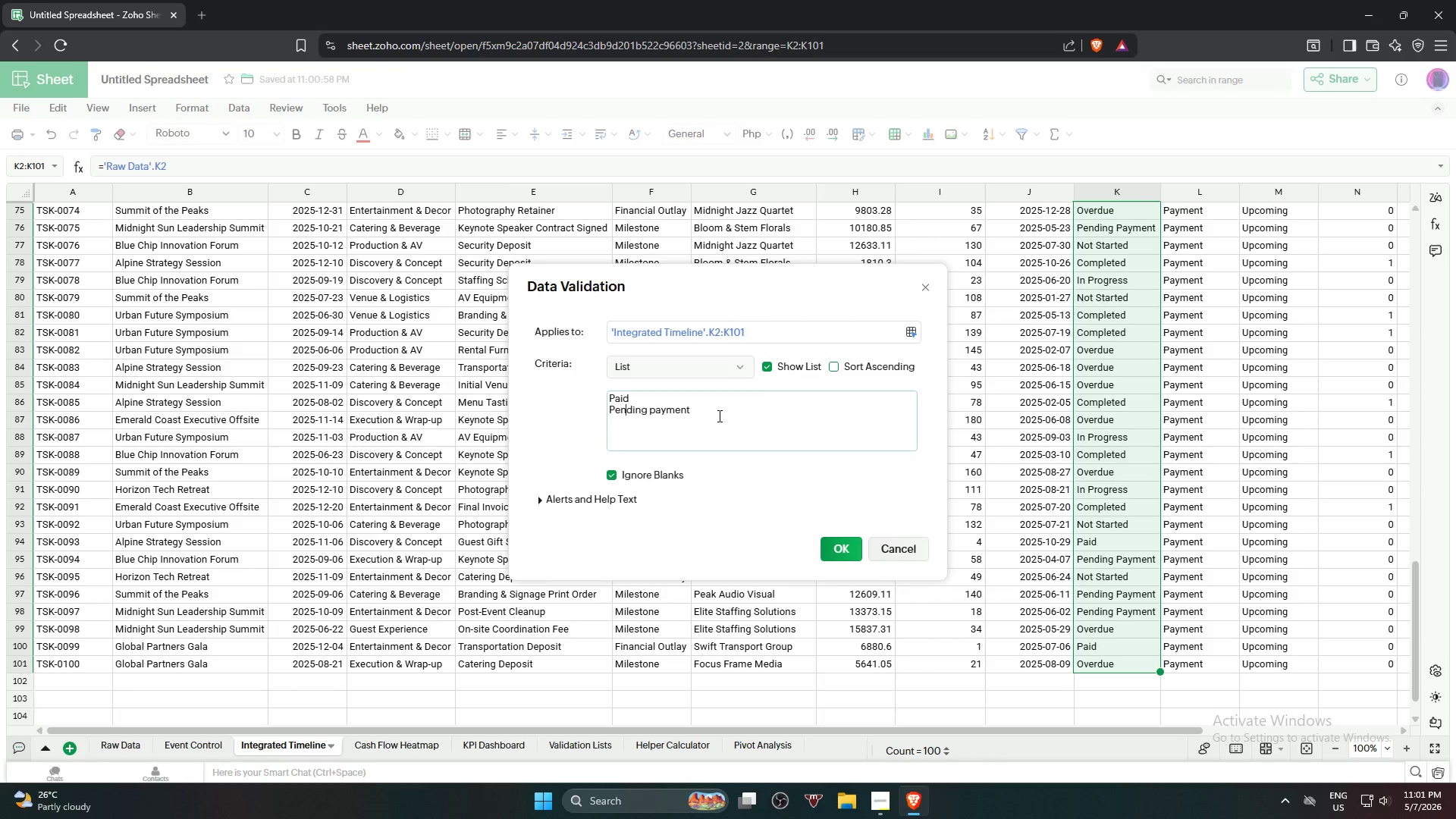 
key(ArrowRight)
 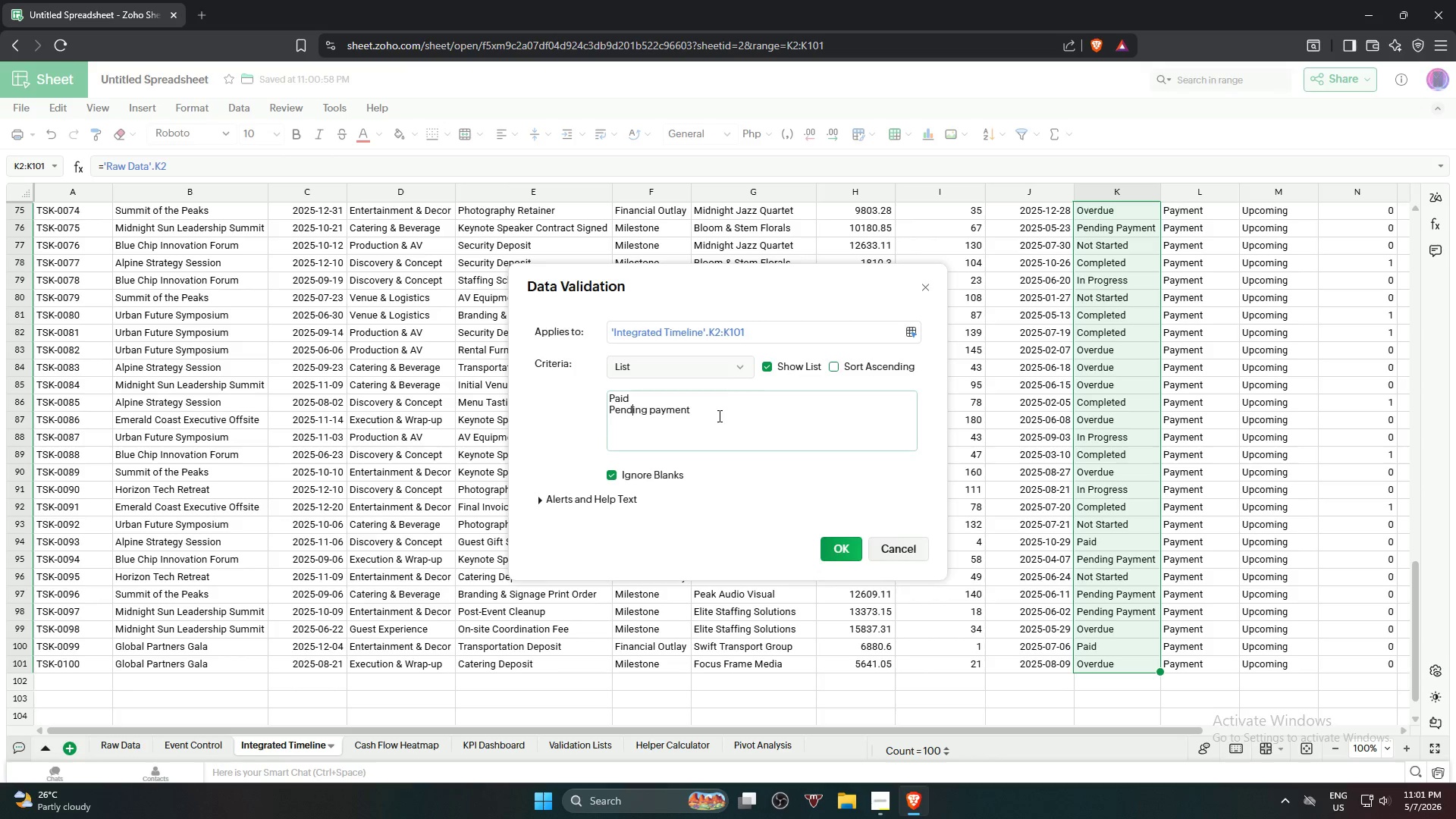 
key(ArrowRight)
 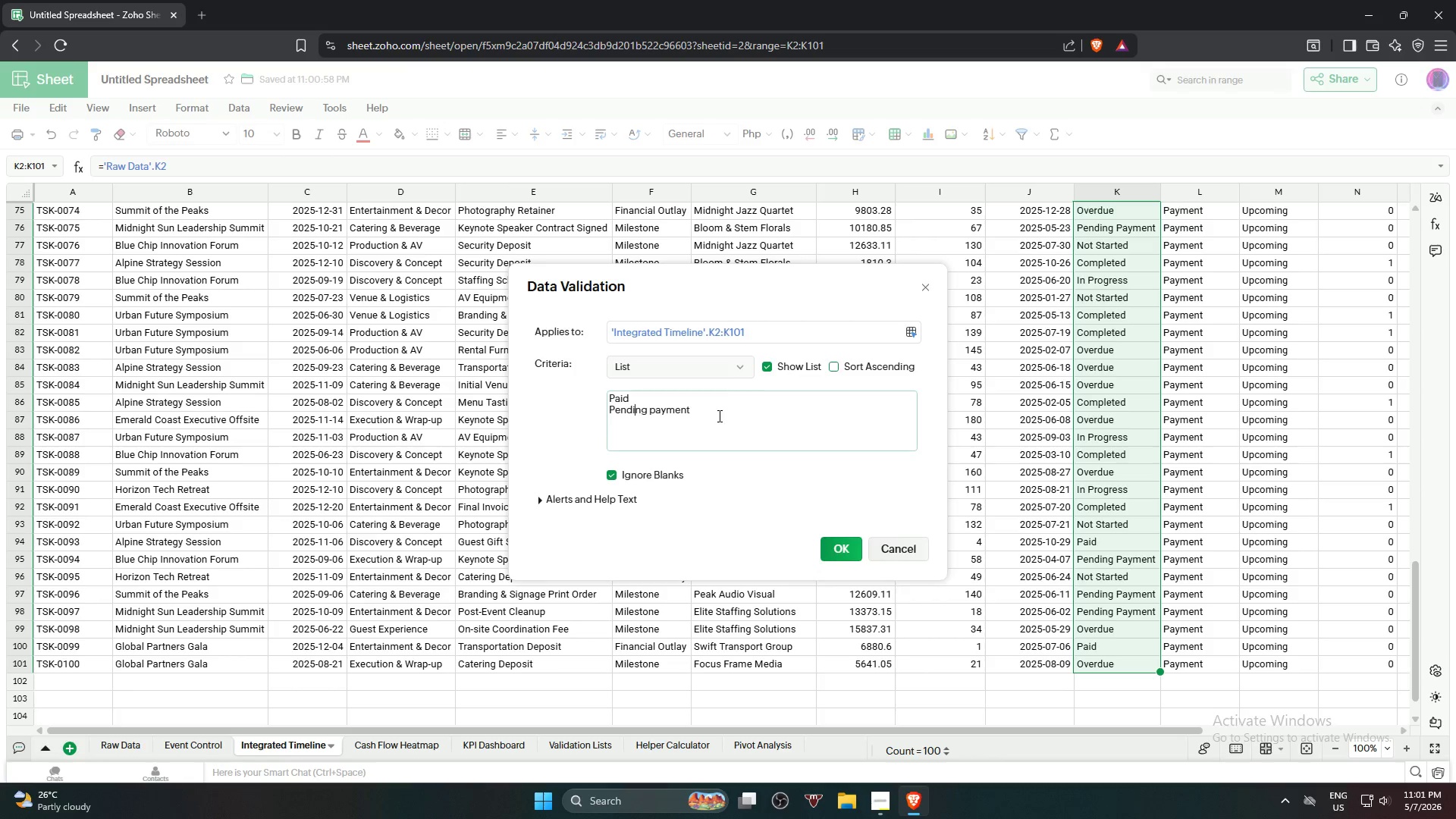 
key(ArrowRight)
 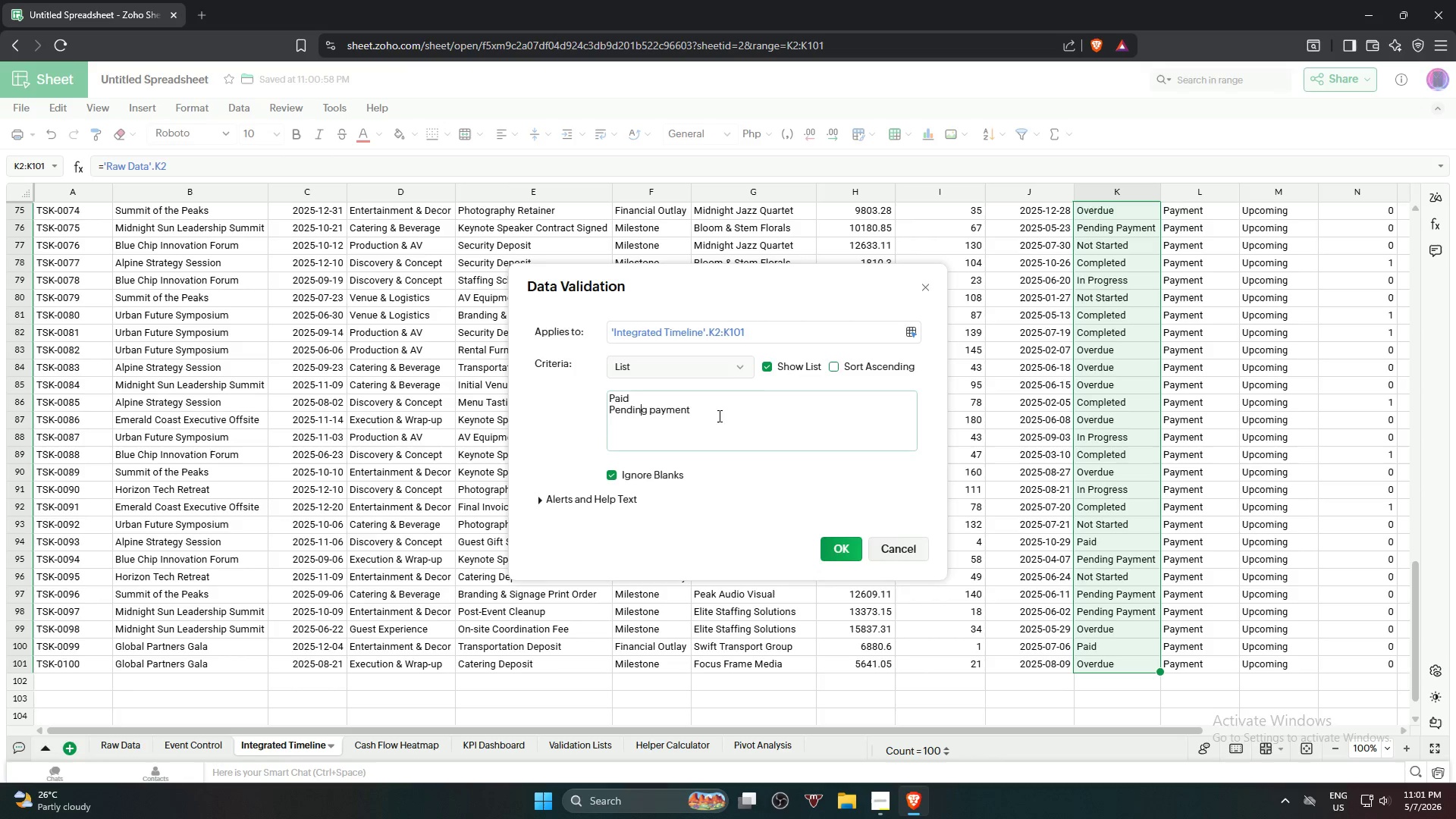 
key(ArrowRight)
 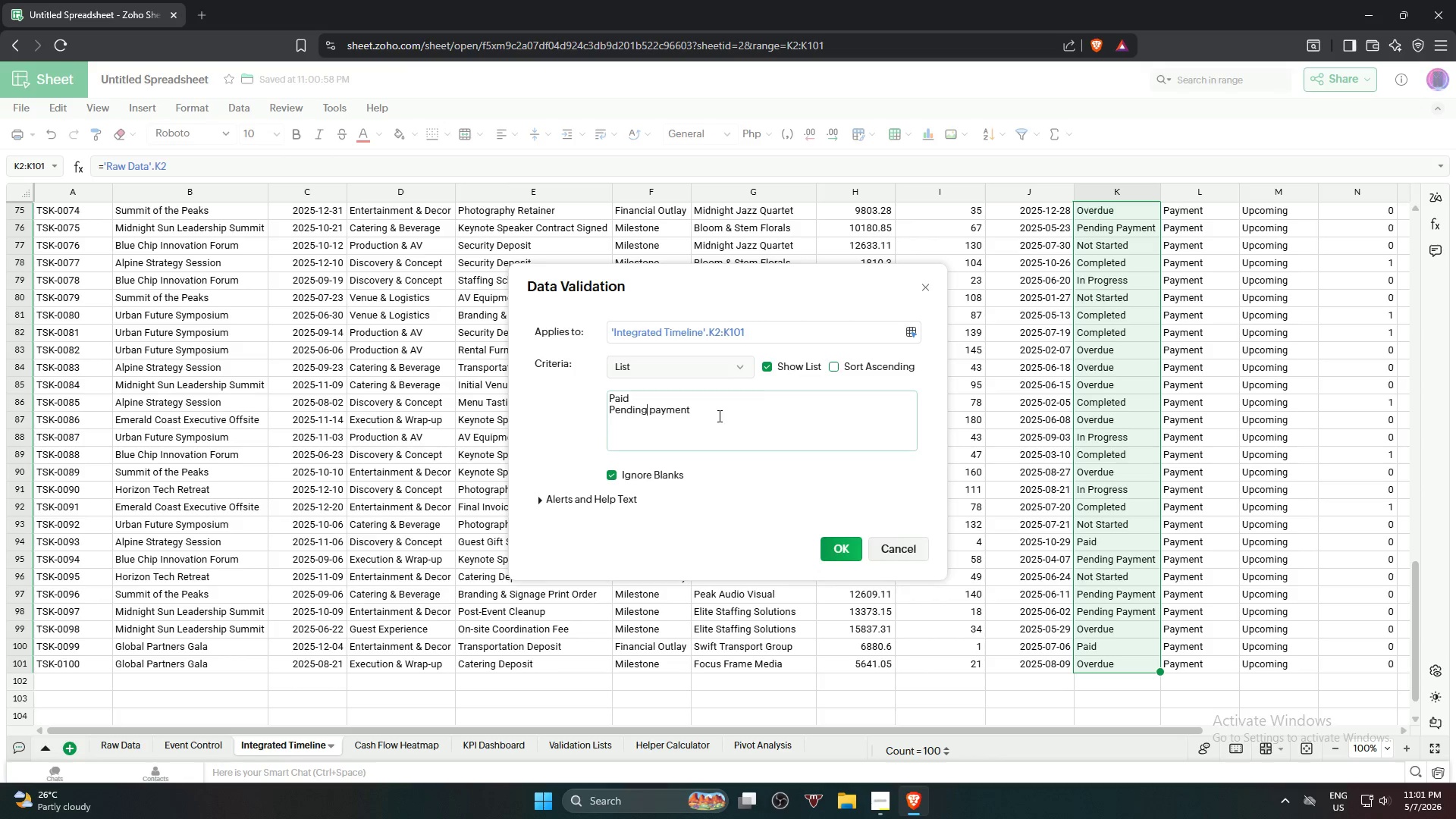 
key(ArrowRight)
 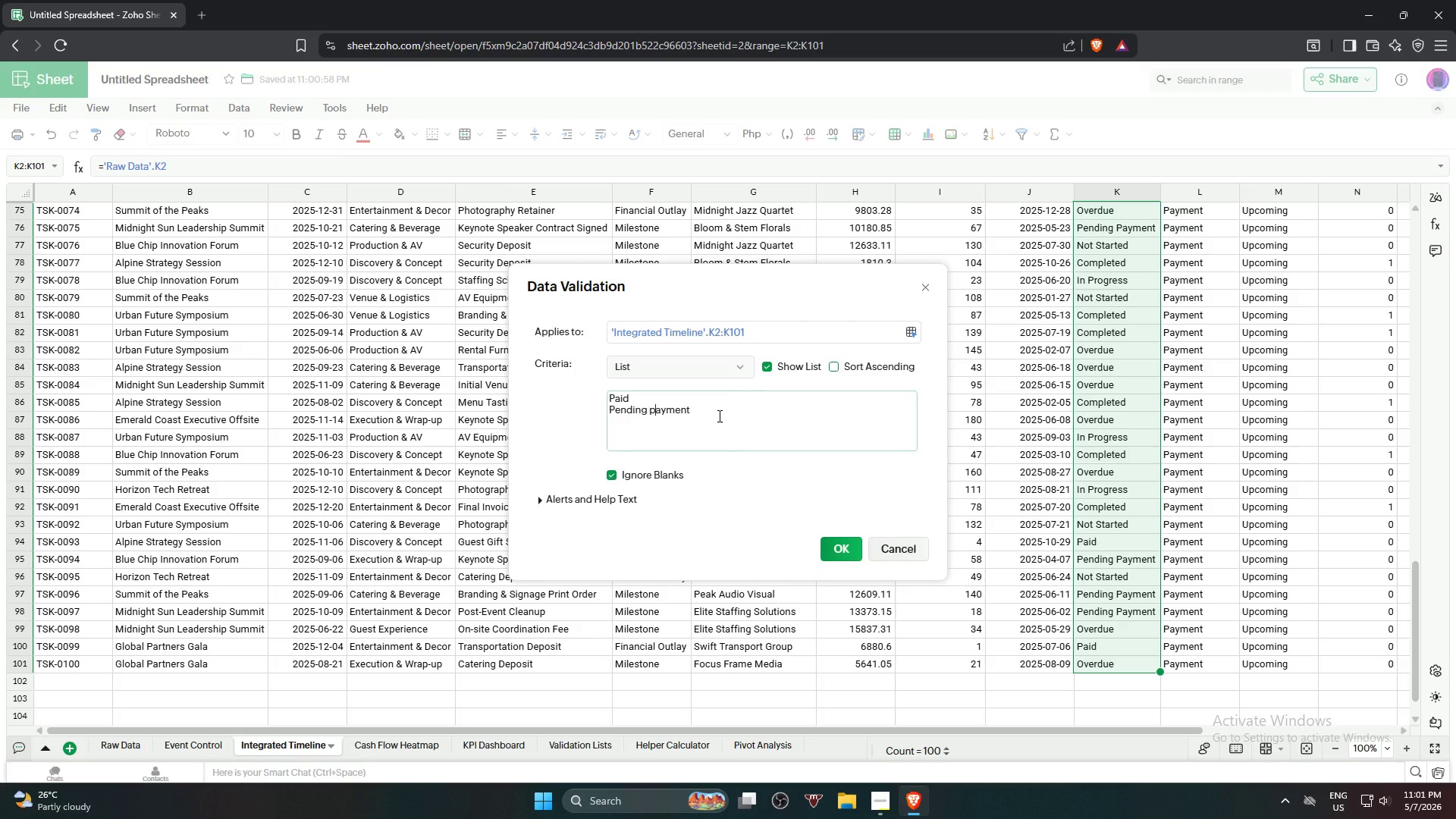 
key(ArrowRight)
 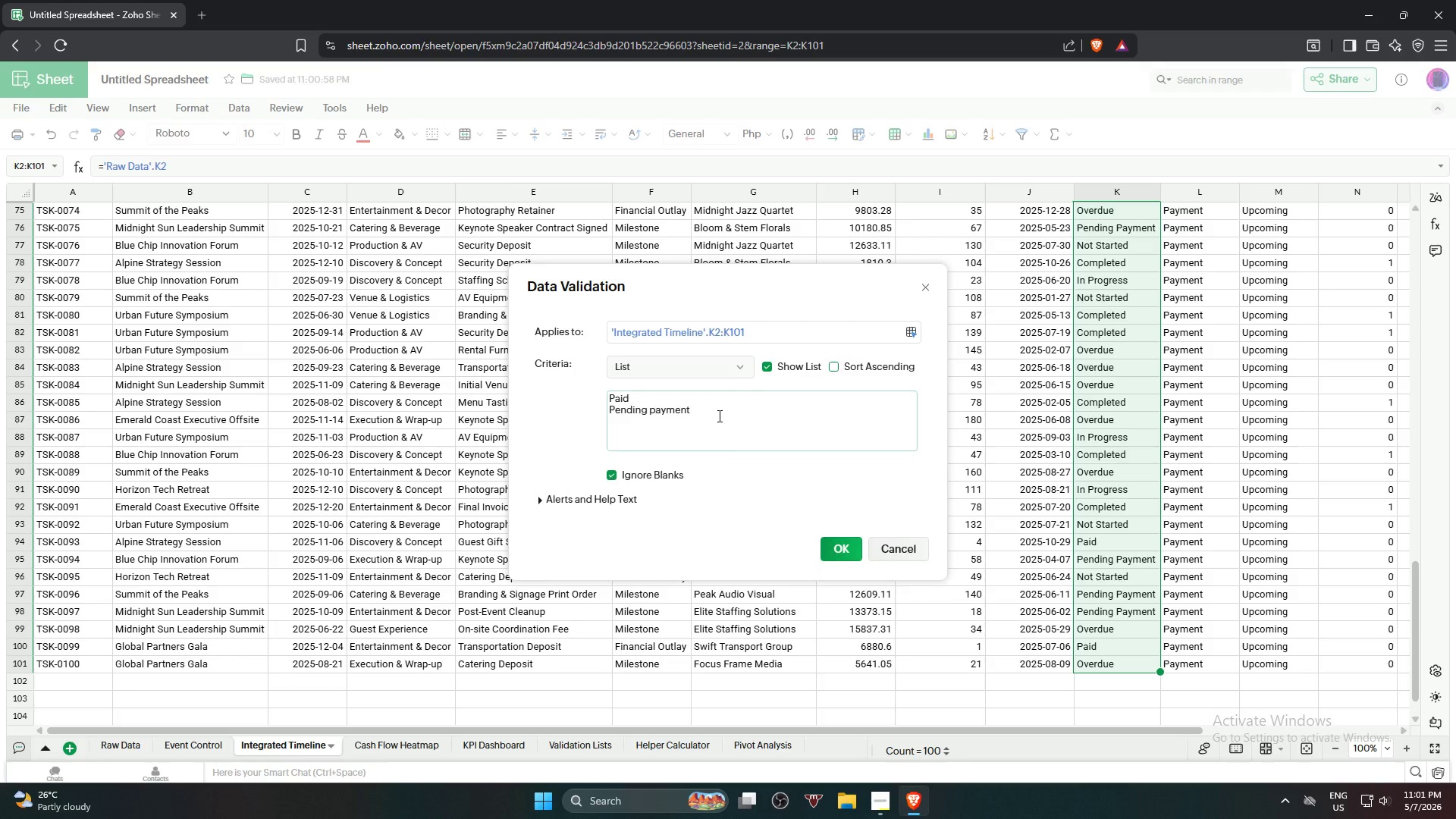 
key(Backspace)
 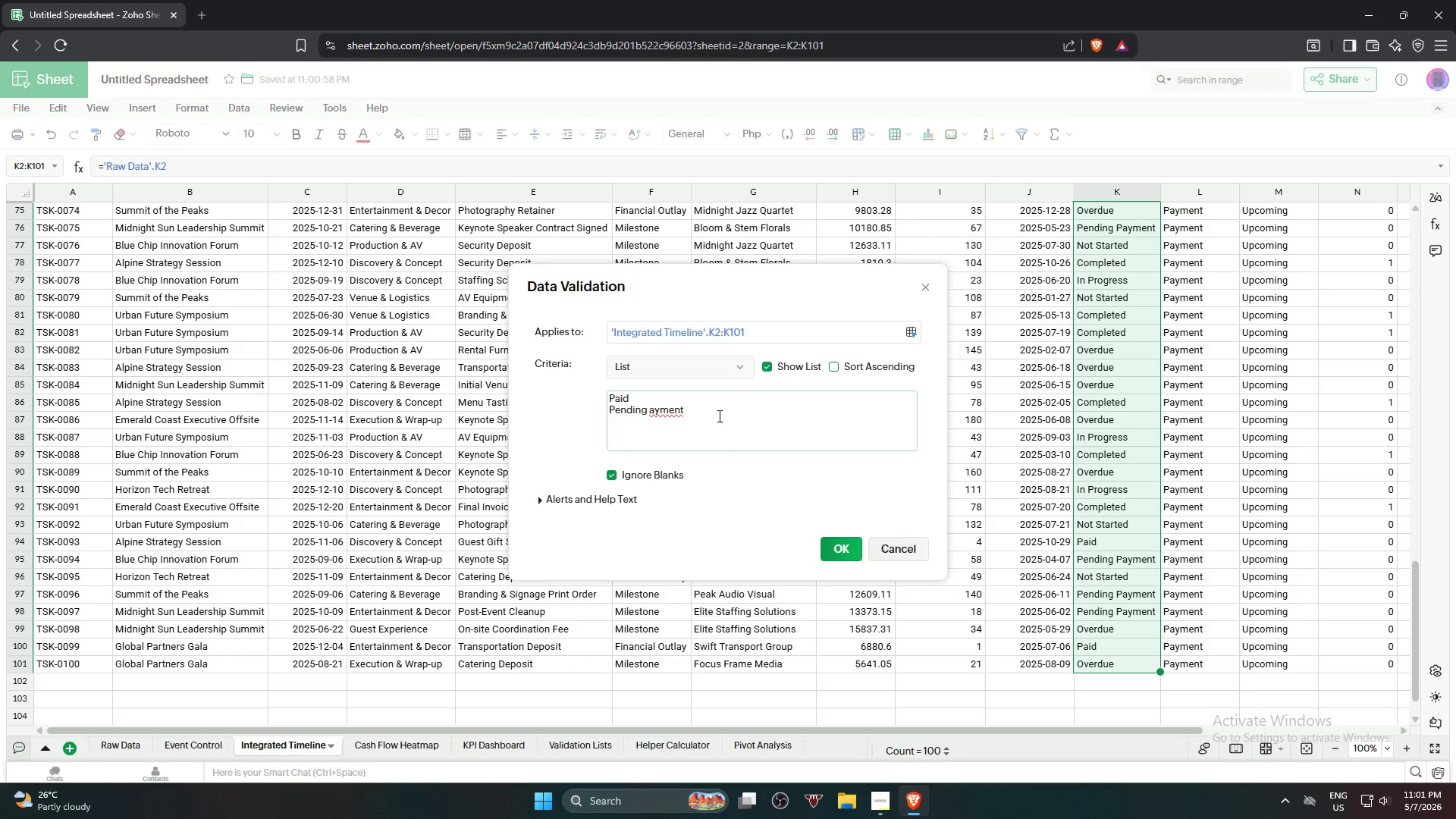 
key(Shift+ShiftLeft)
 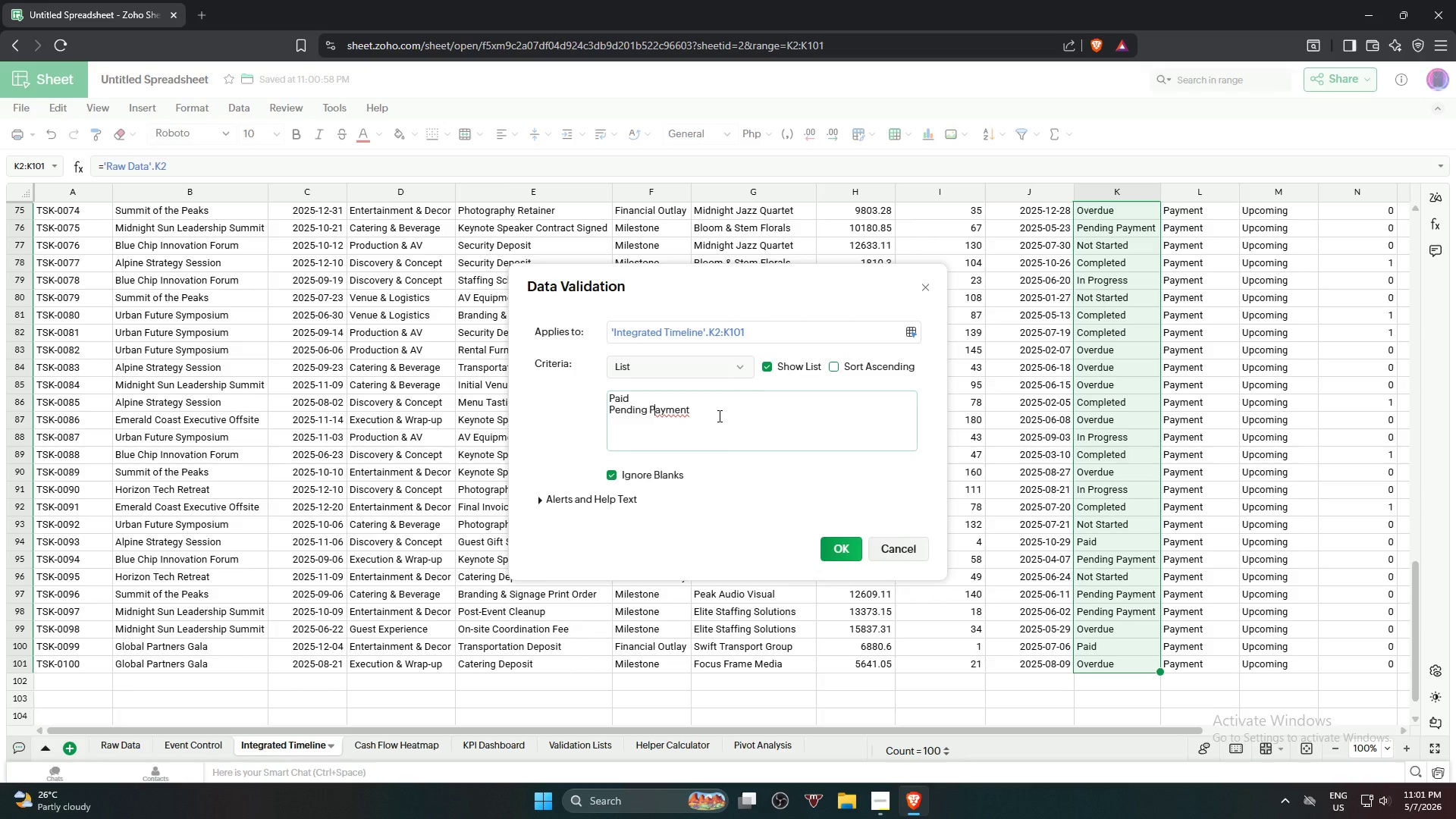 
key(Shift+P)
 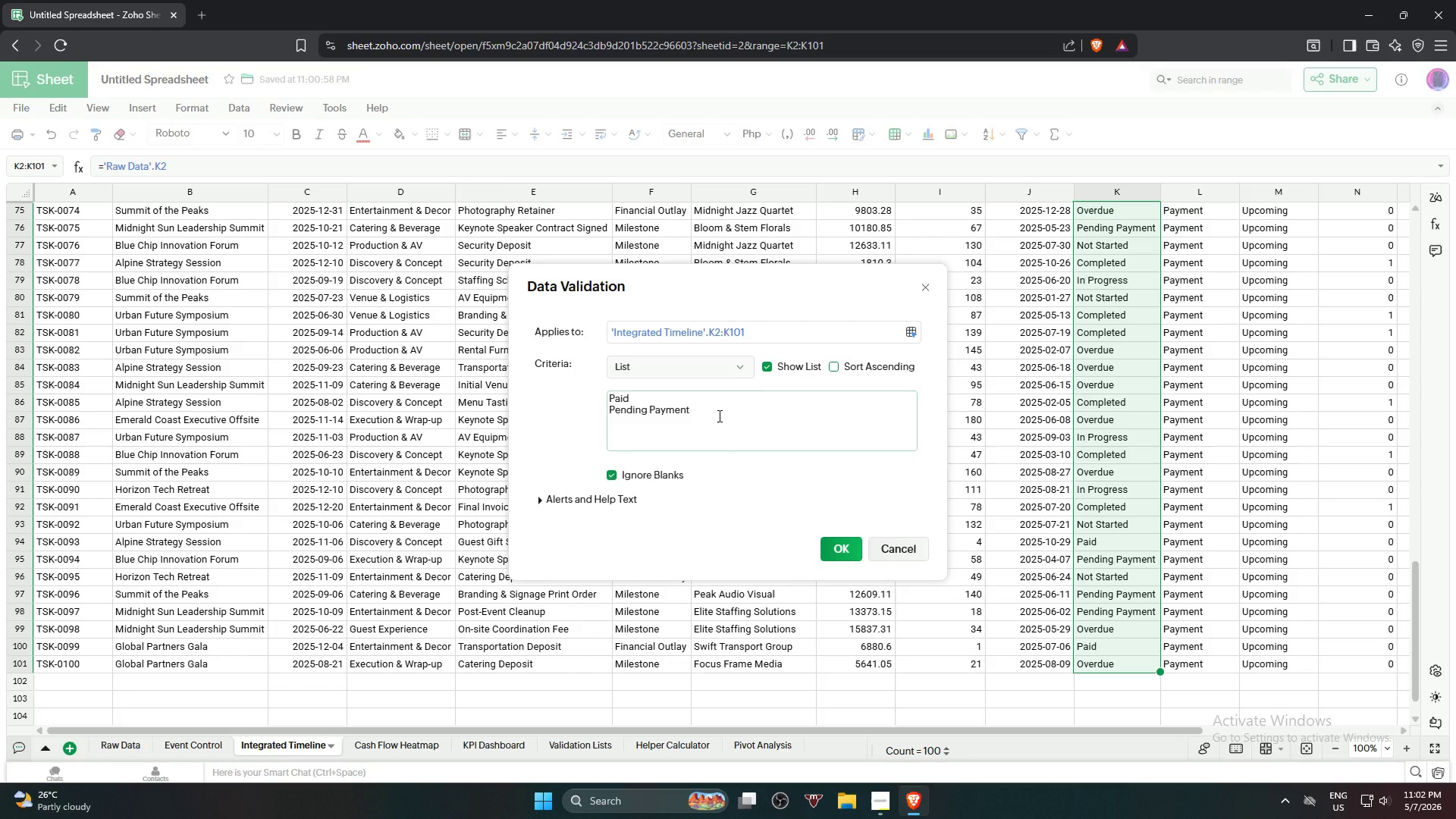 
key(ArrowDown)
 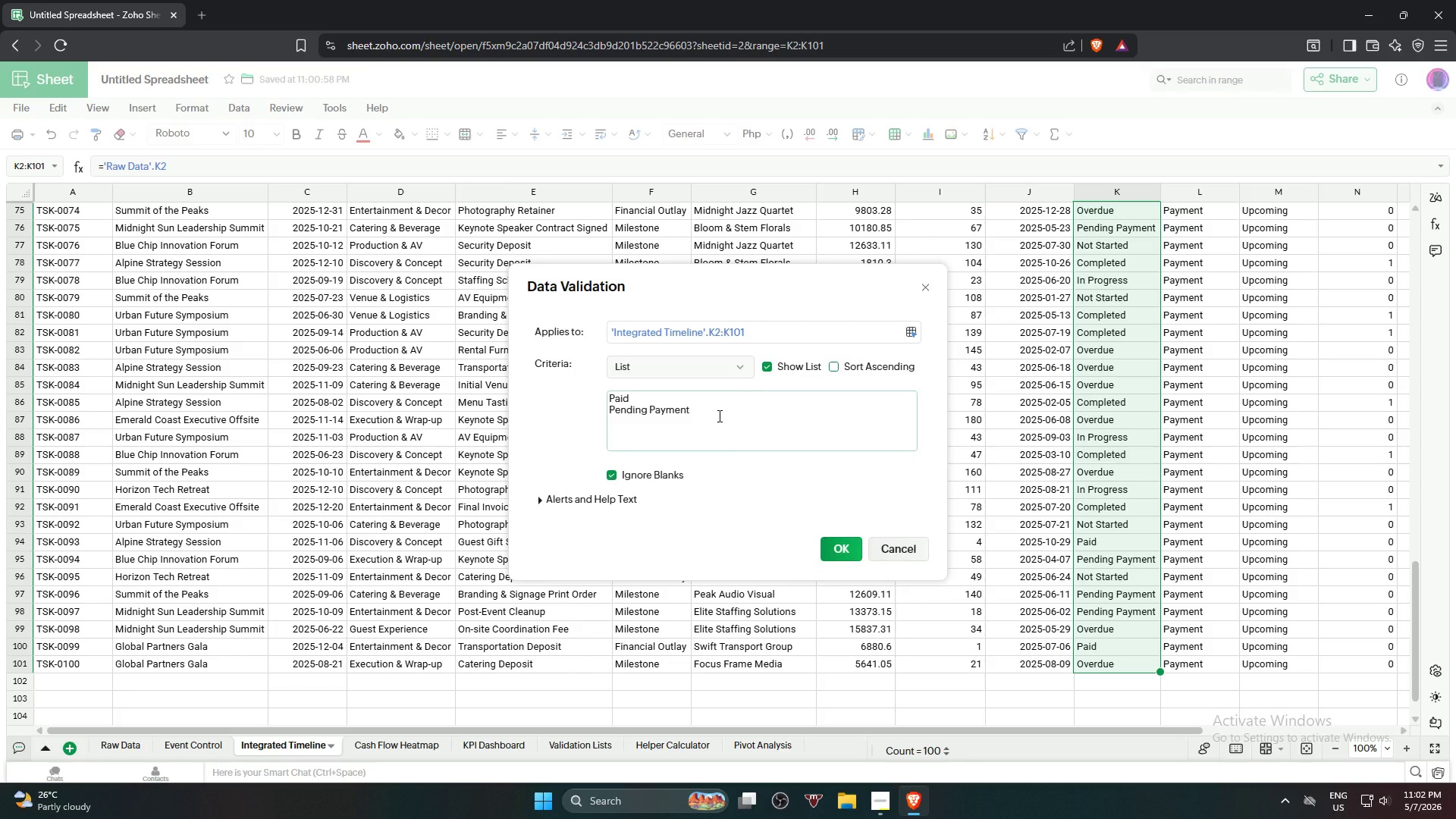 
type(Completed, In Progresss)
key(Backspace)
type(, Not )
key(Backspace)
key(Backspace)
key(Backspace)
key(Backspace)
key(Backspace)
key(Backspace)
 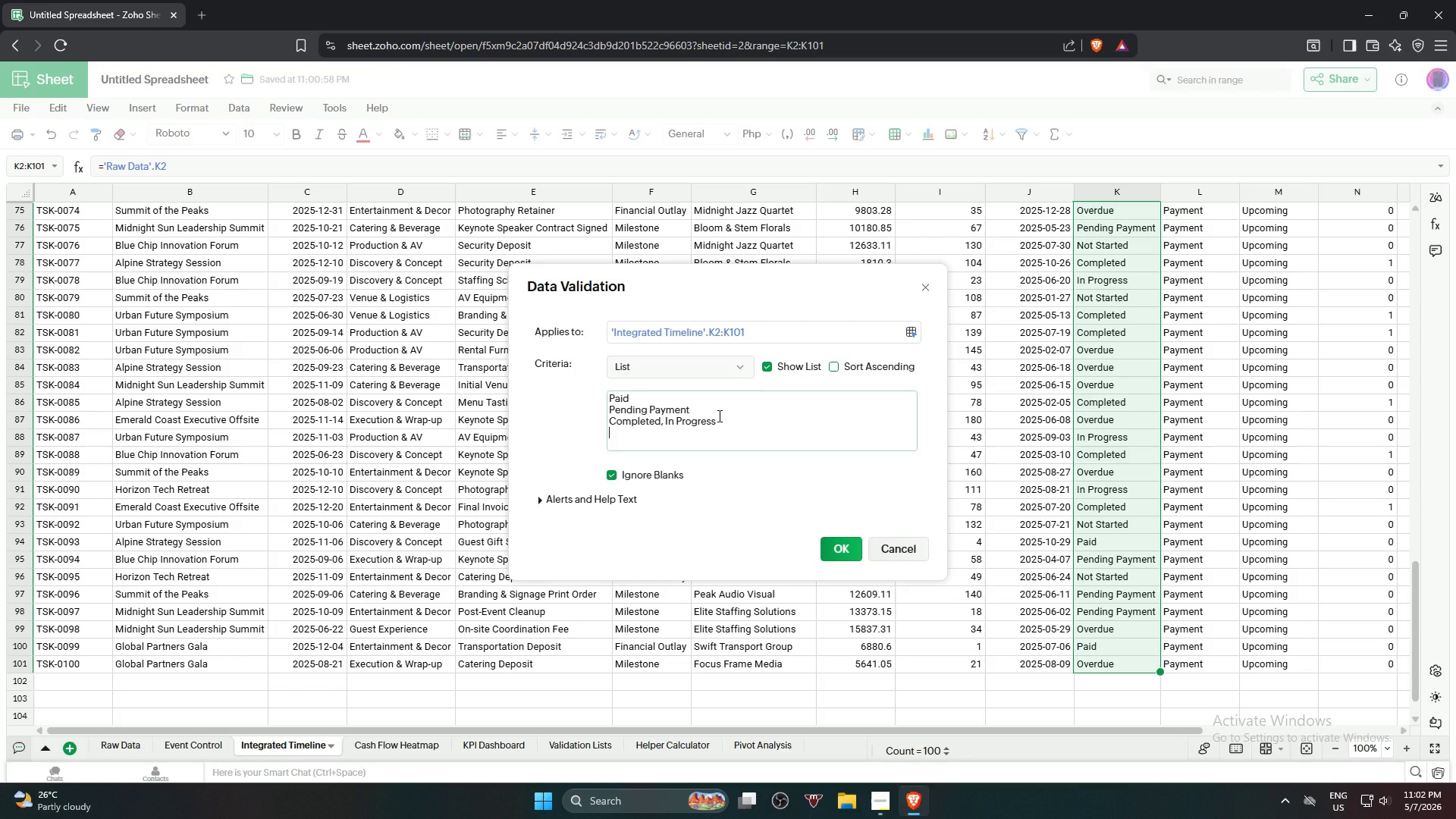 
 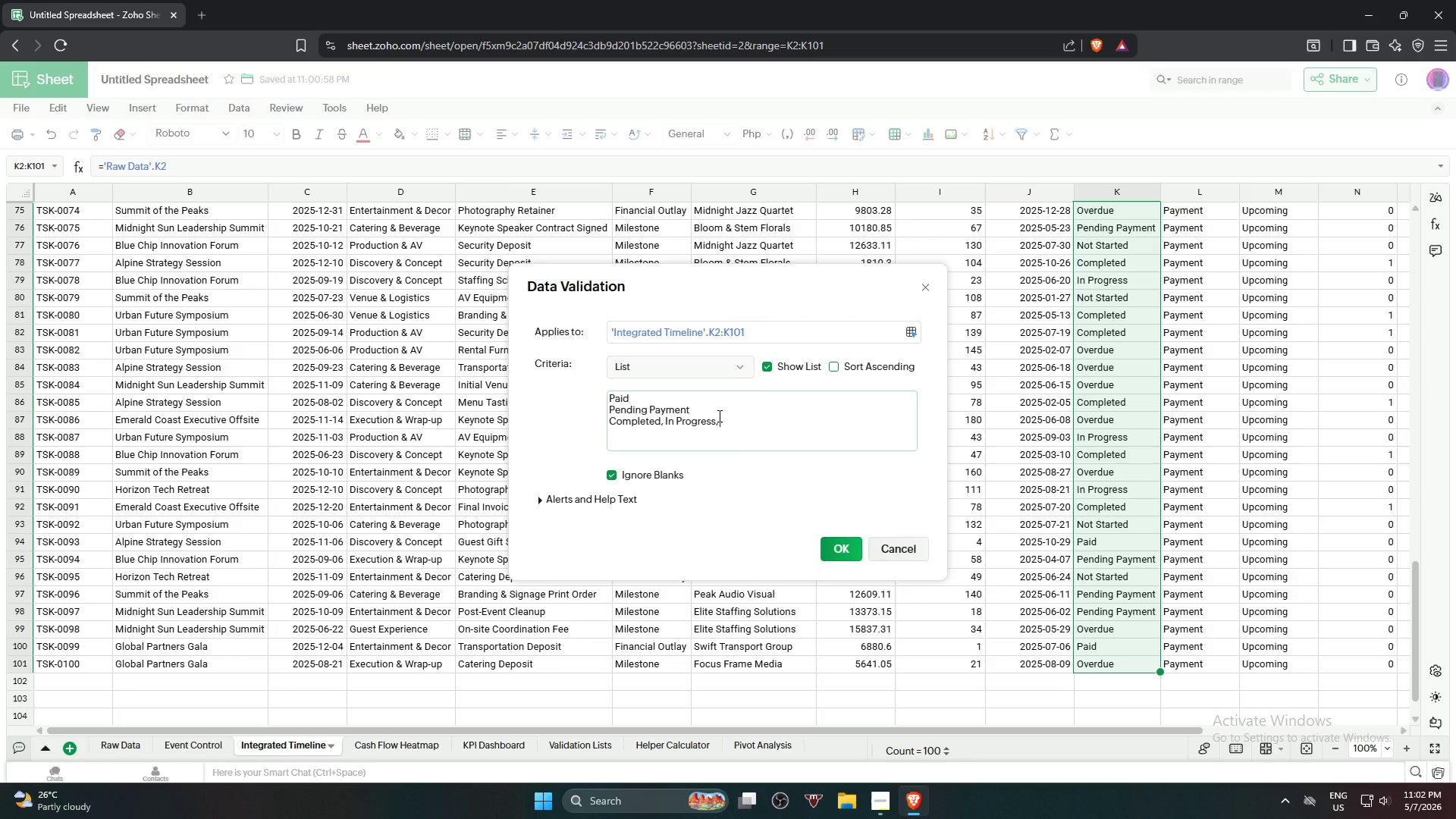 
key(Enter)
 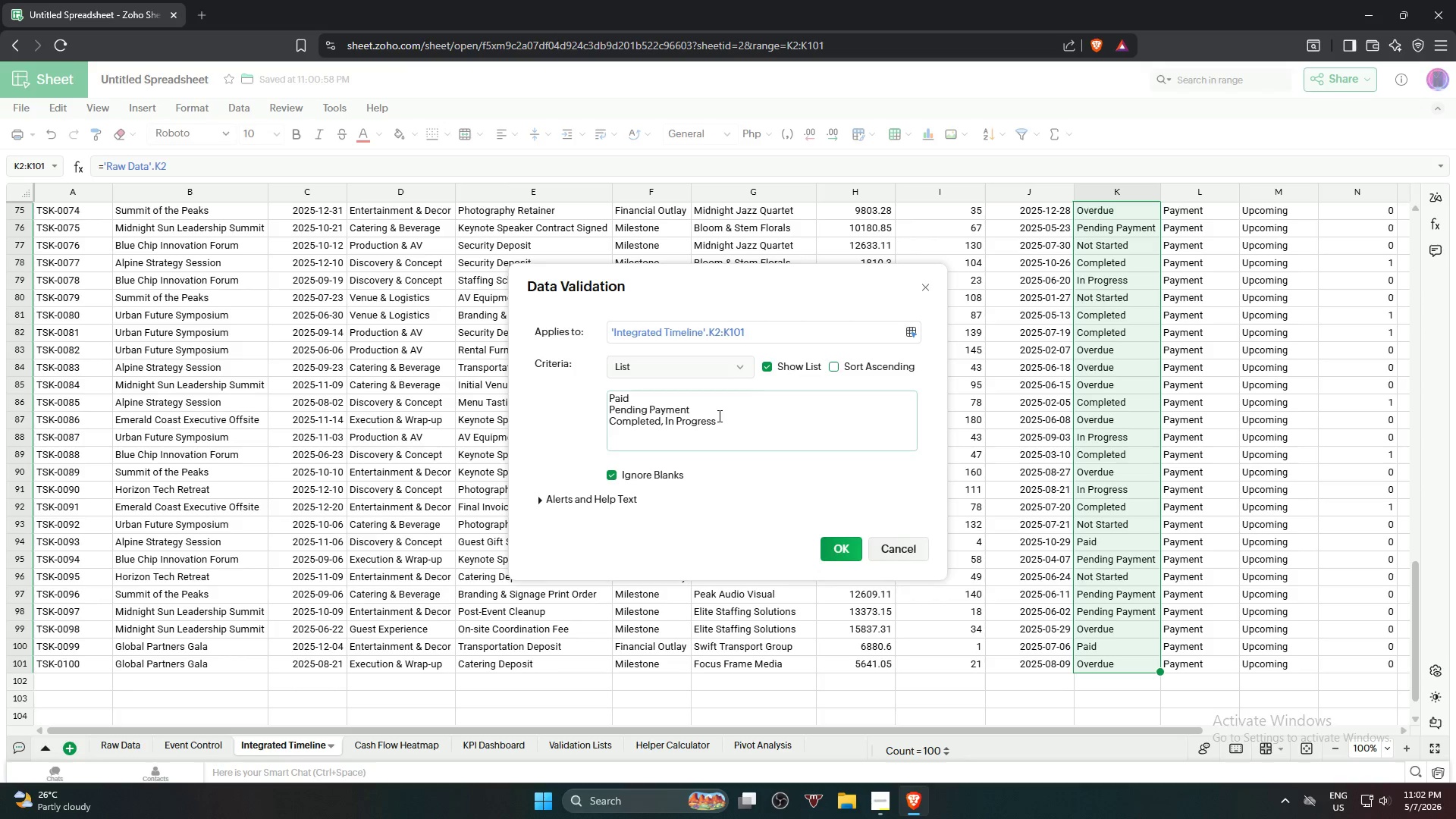 
type(Not Started)
 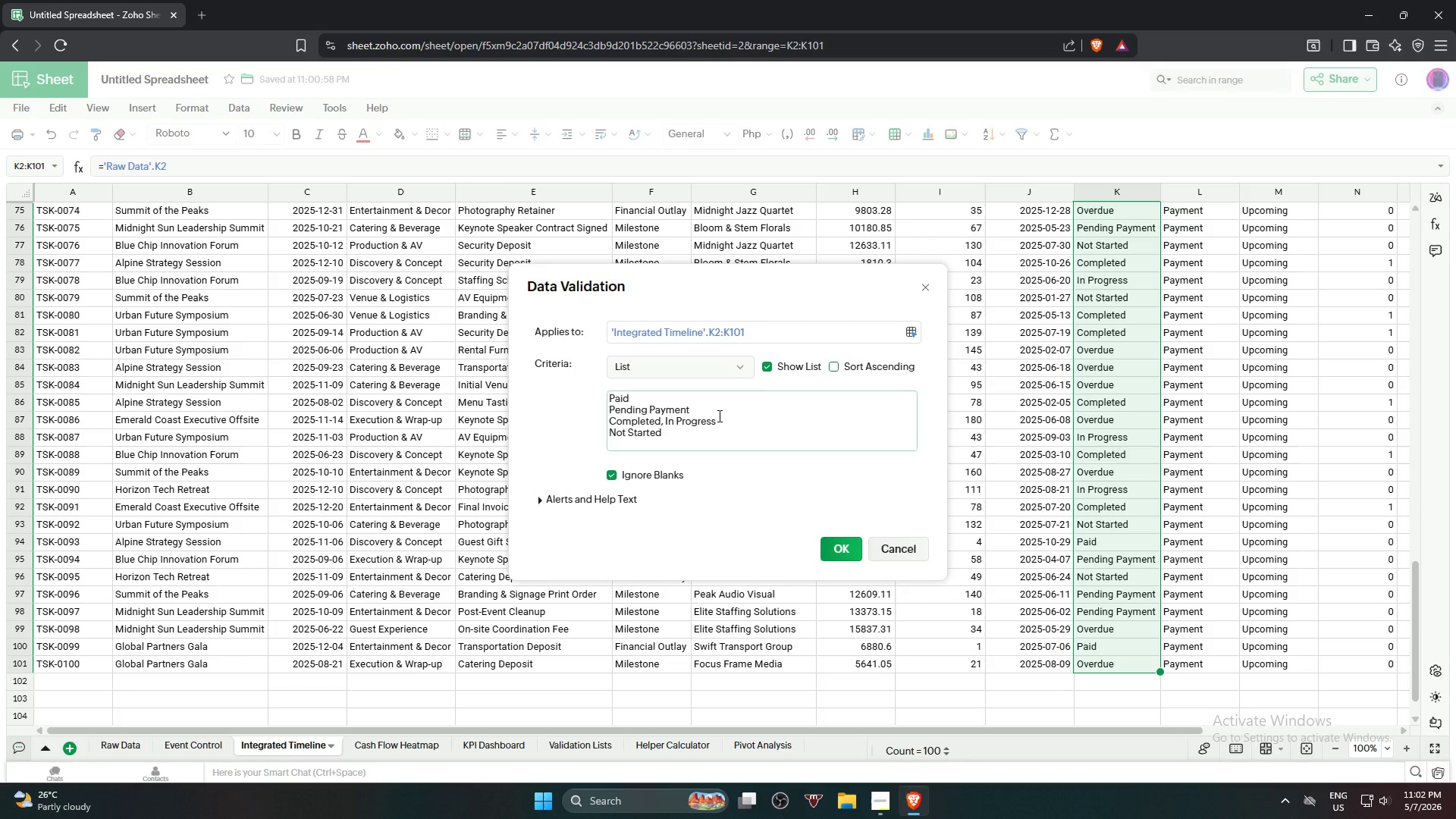 
key(Enter)
 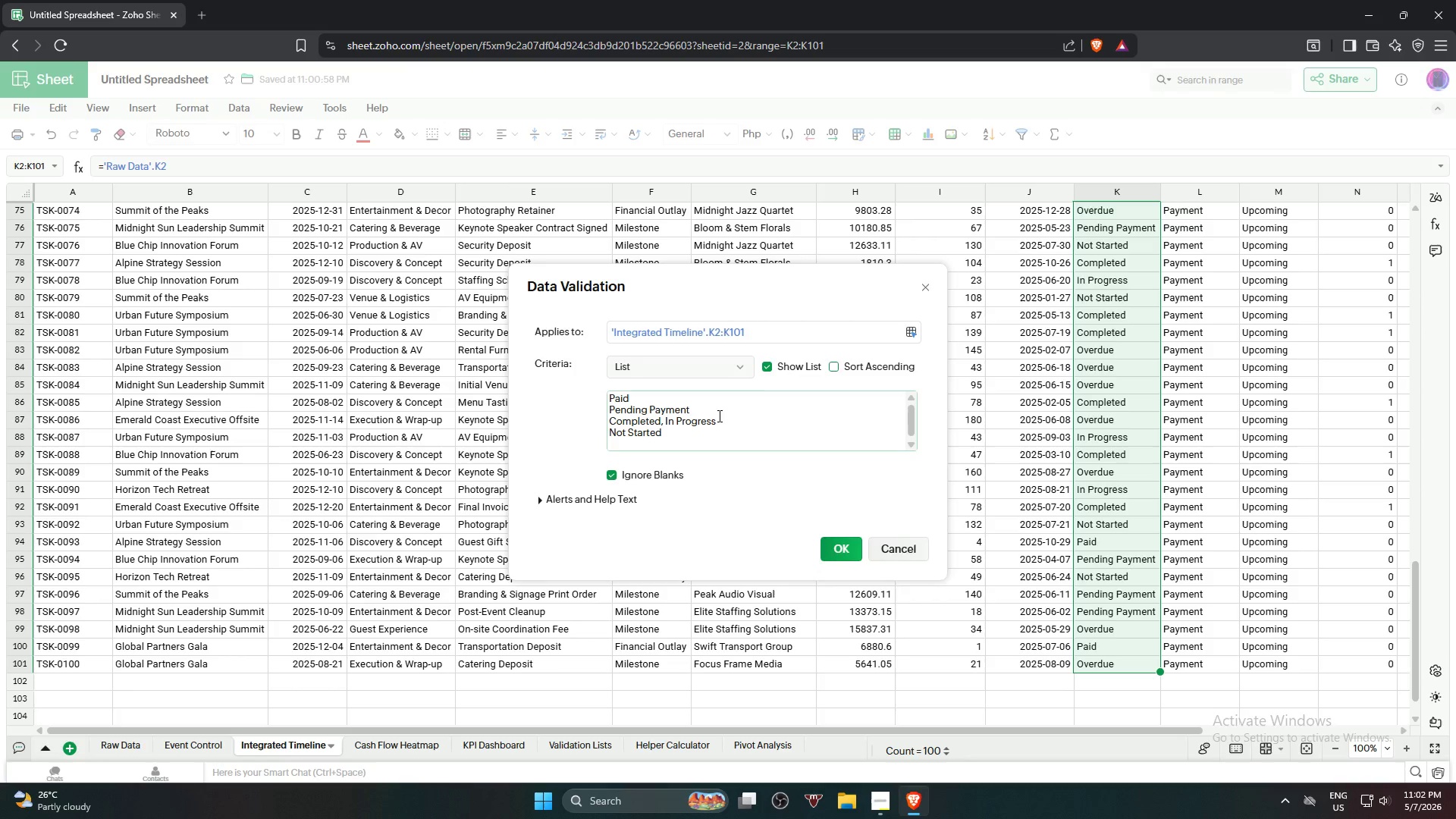 
type(Ovrdue)
 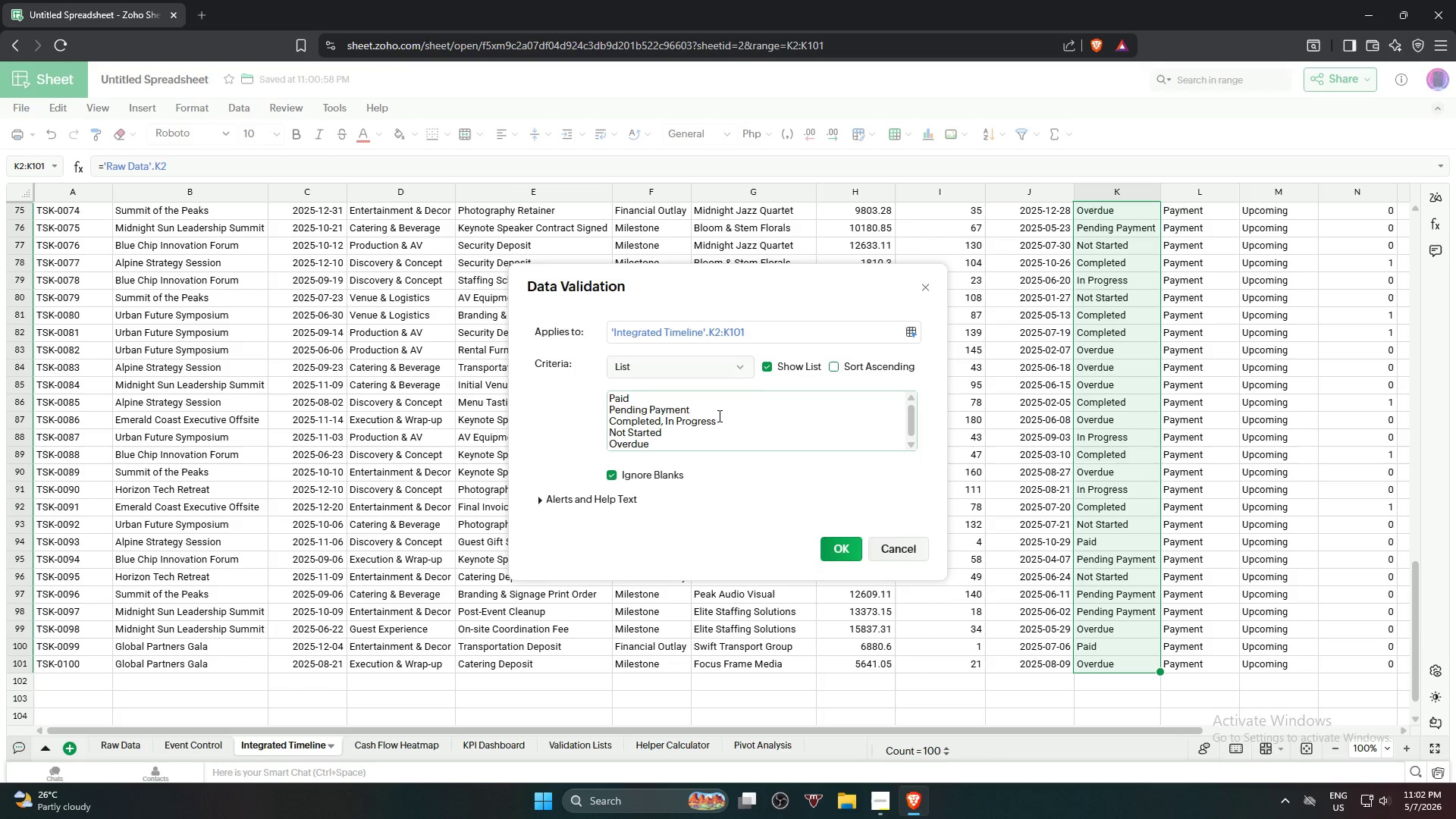 
left_click([846, 542])
 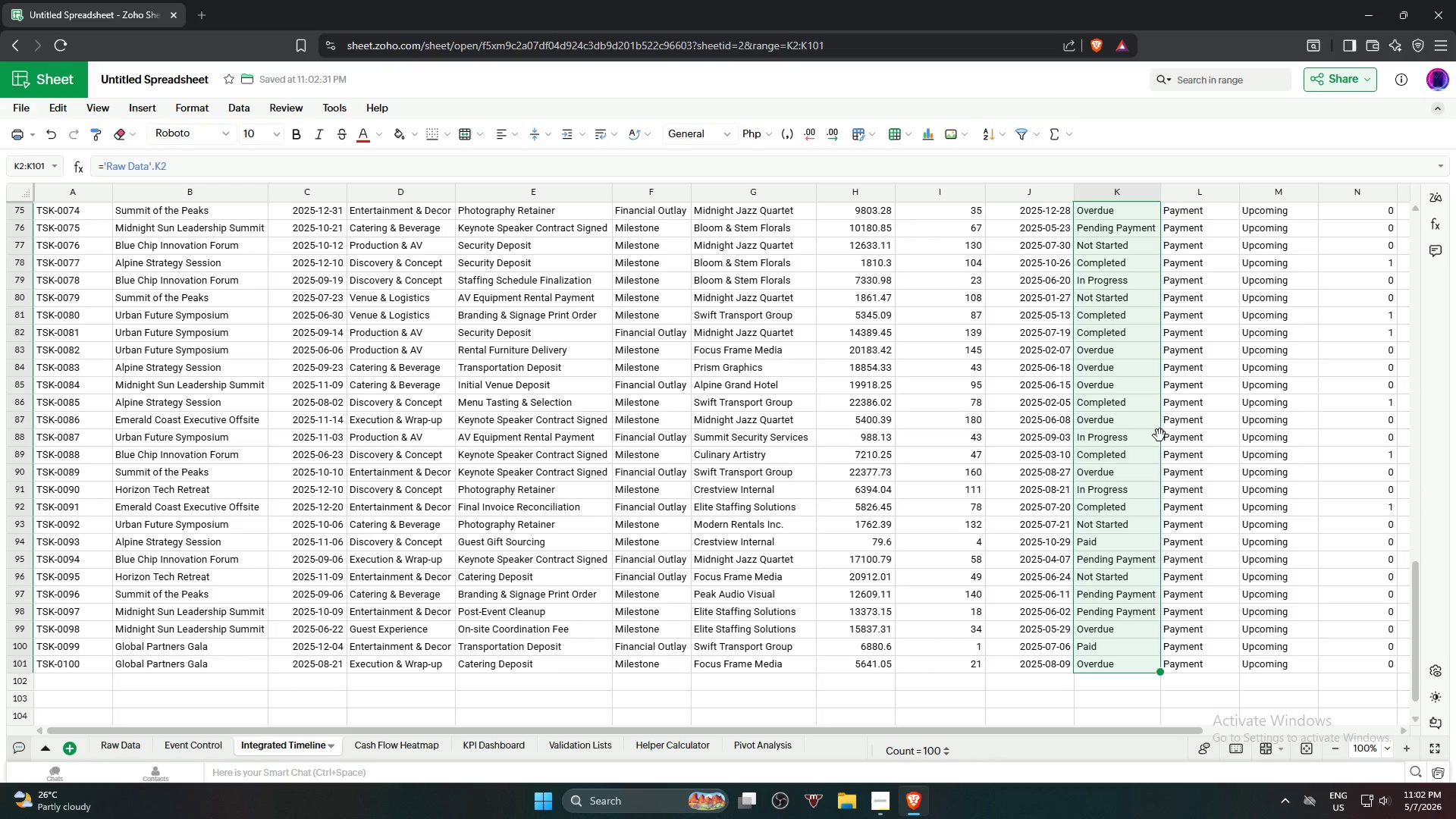 
left_click([1120, 501])
 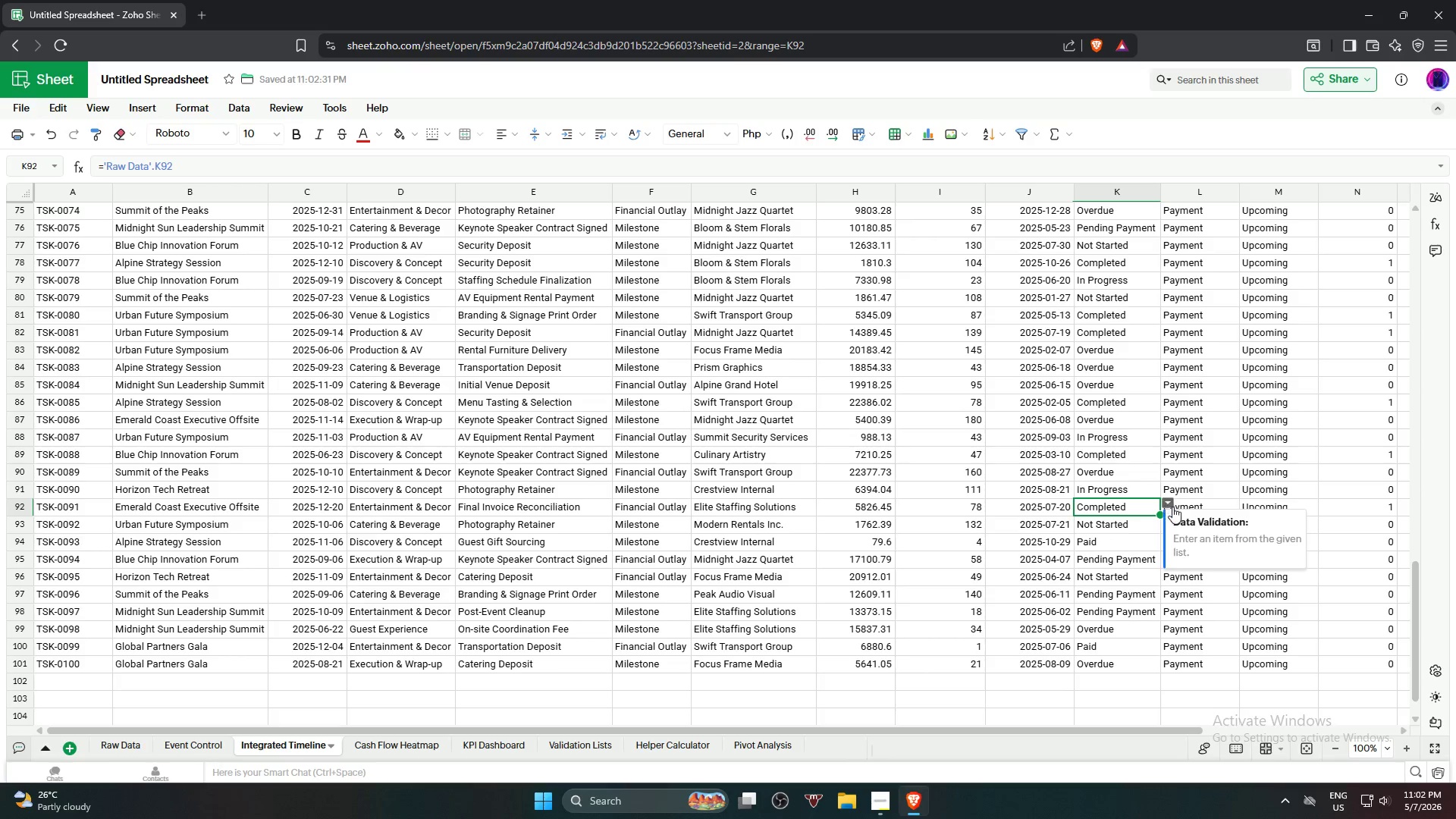 
left_click([1169, 501])
 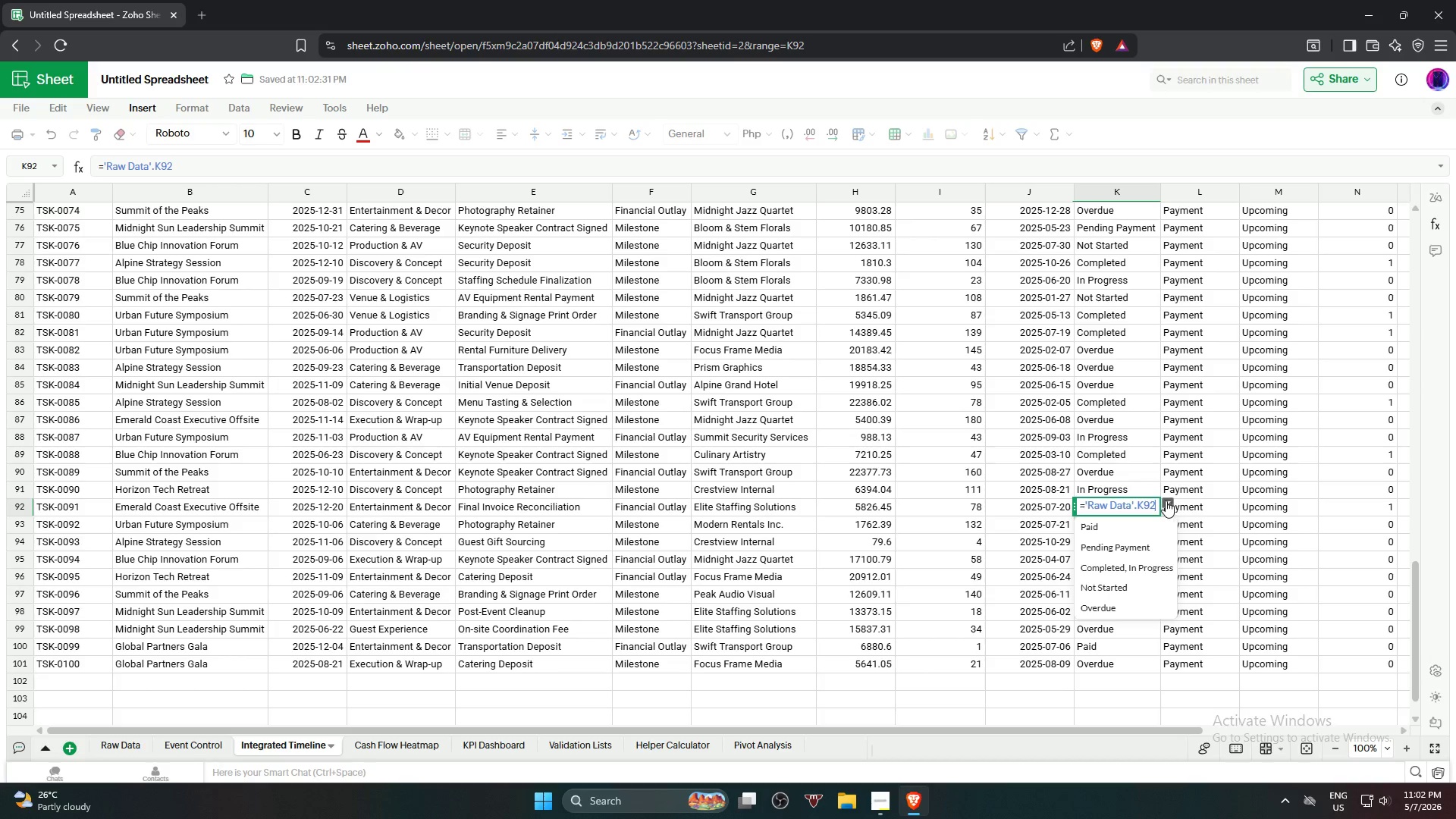 
mouse_move([1126, 501])
 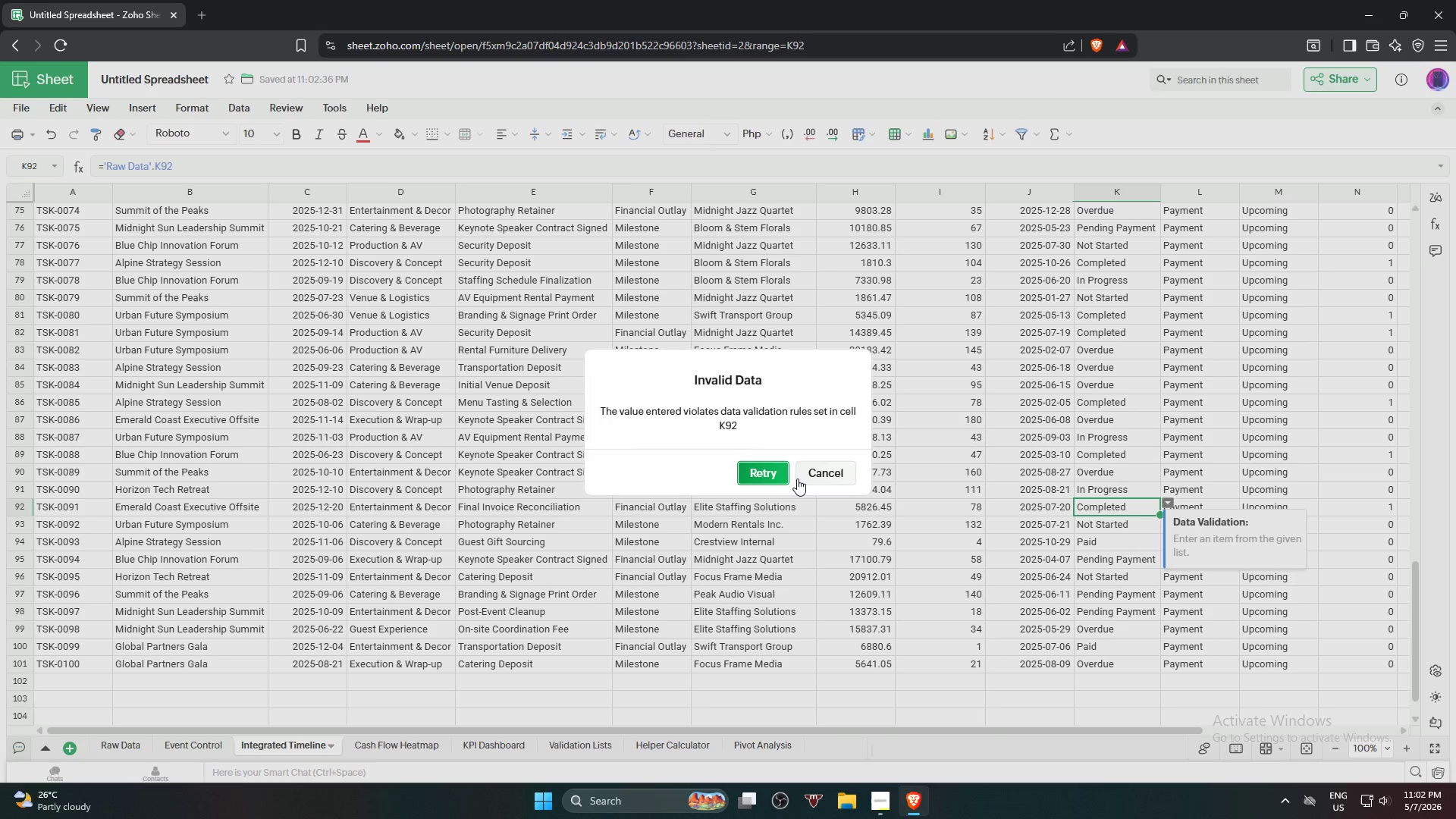 
left_click([799, 475])
 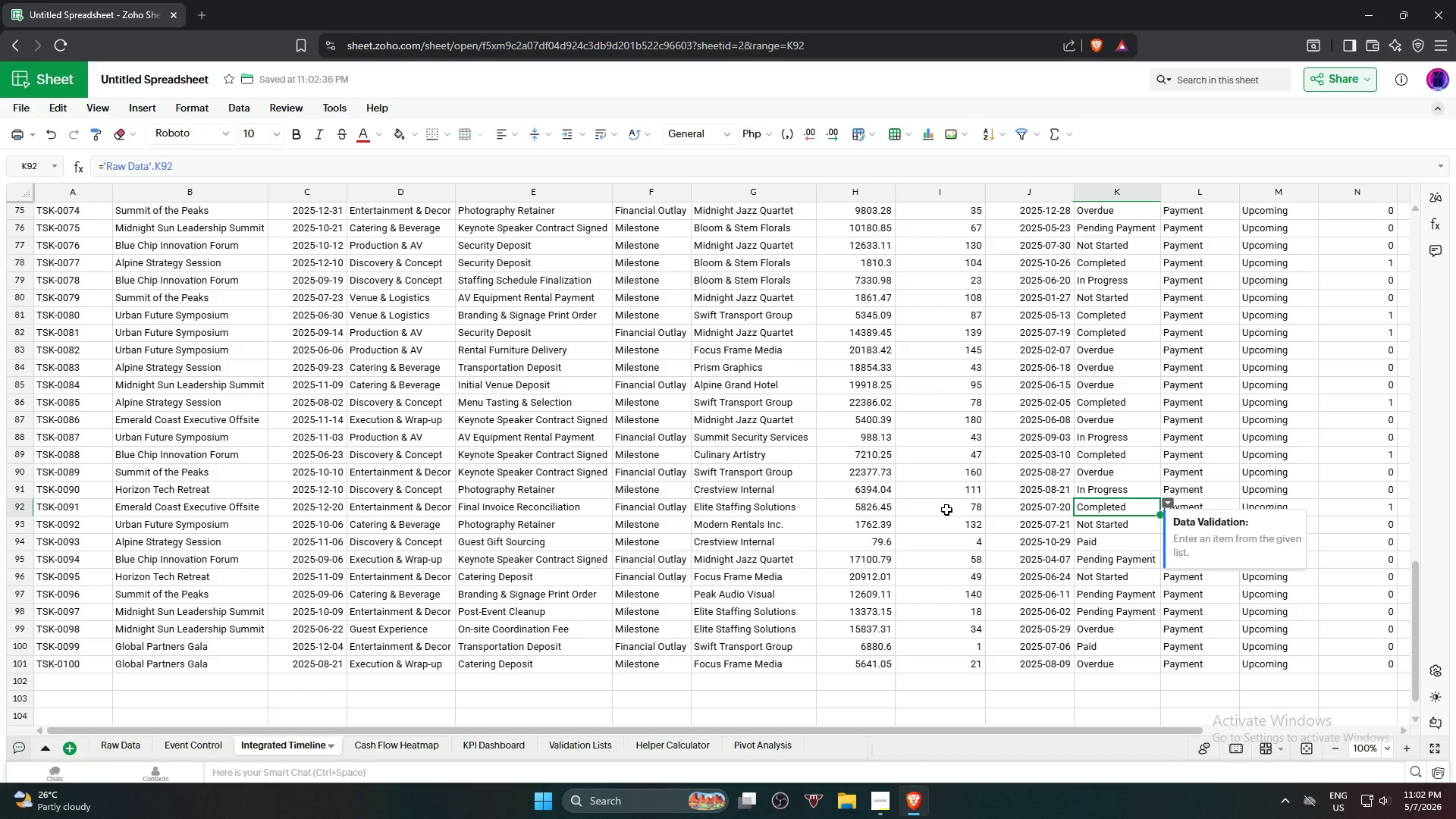 
key(Alt+AltLeft)
 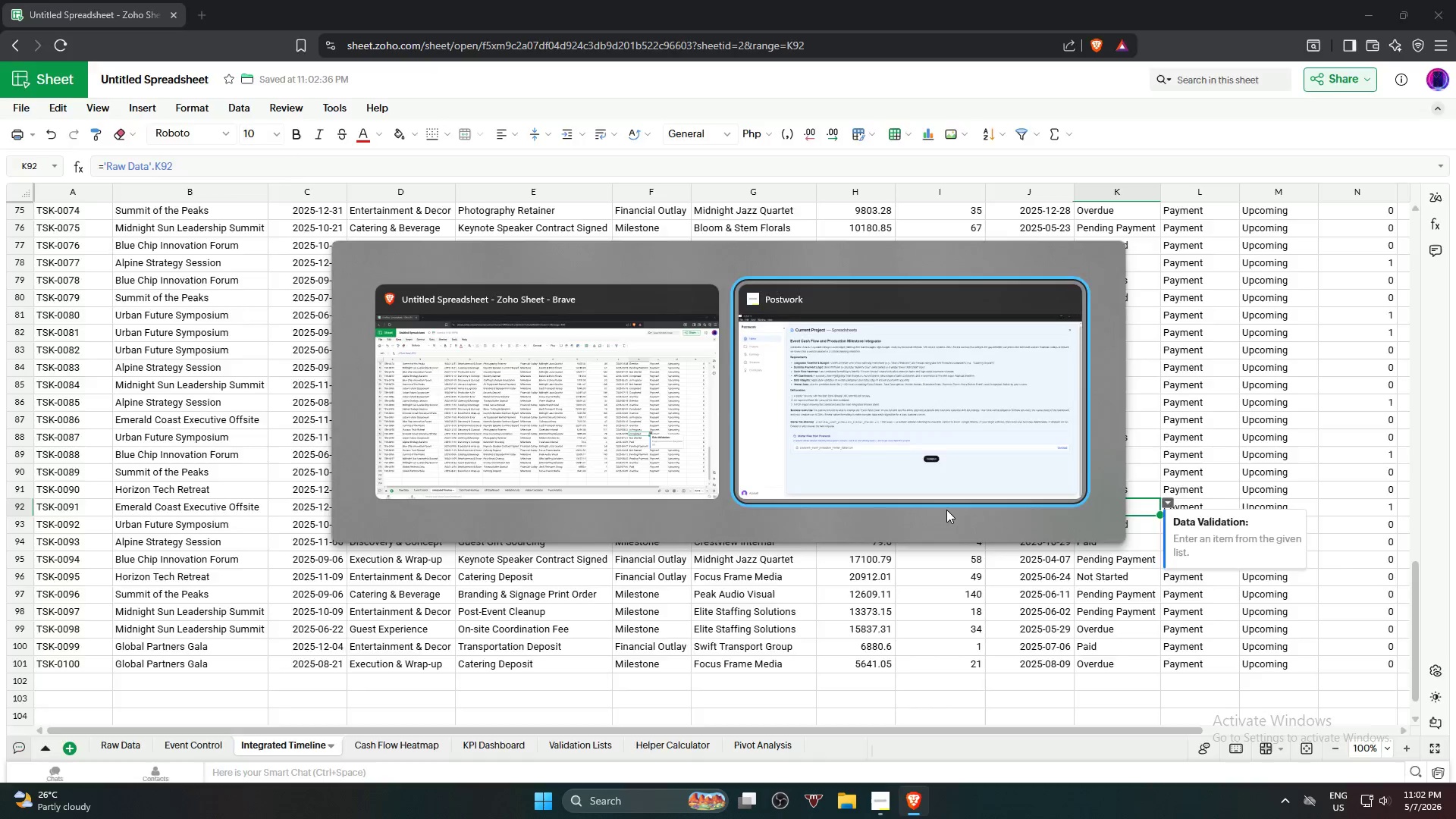 
key(Alt+Tab)